 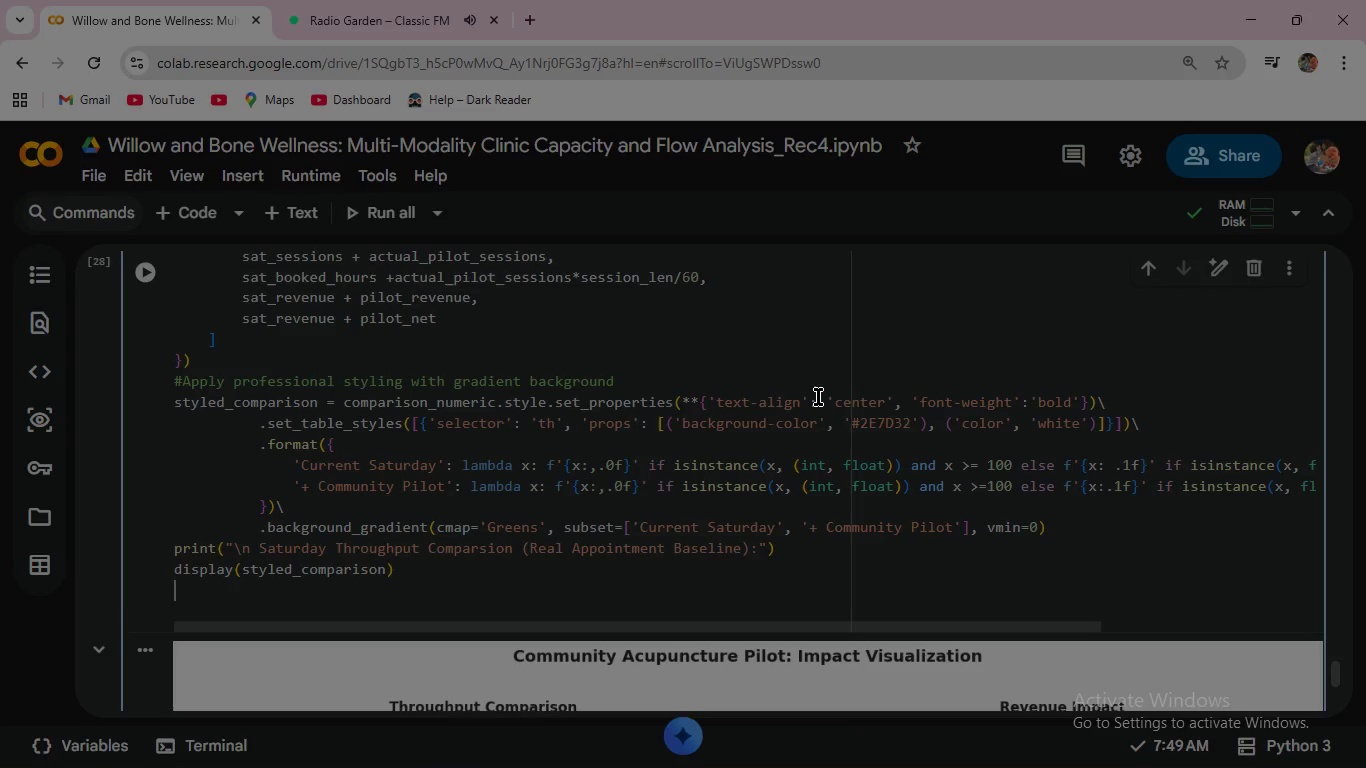 
key(Enter)
 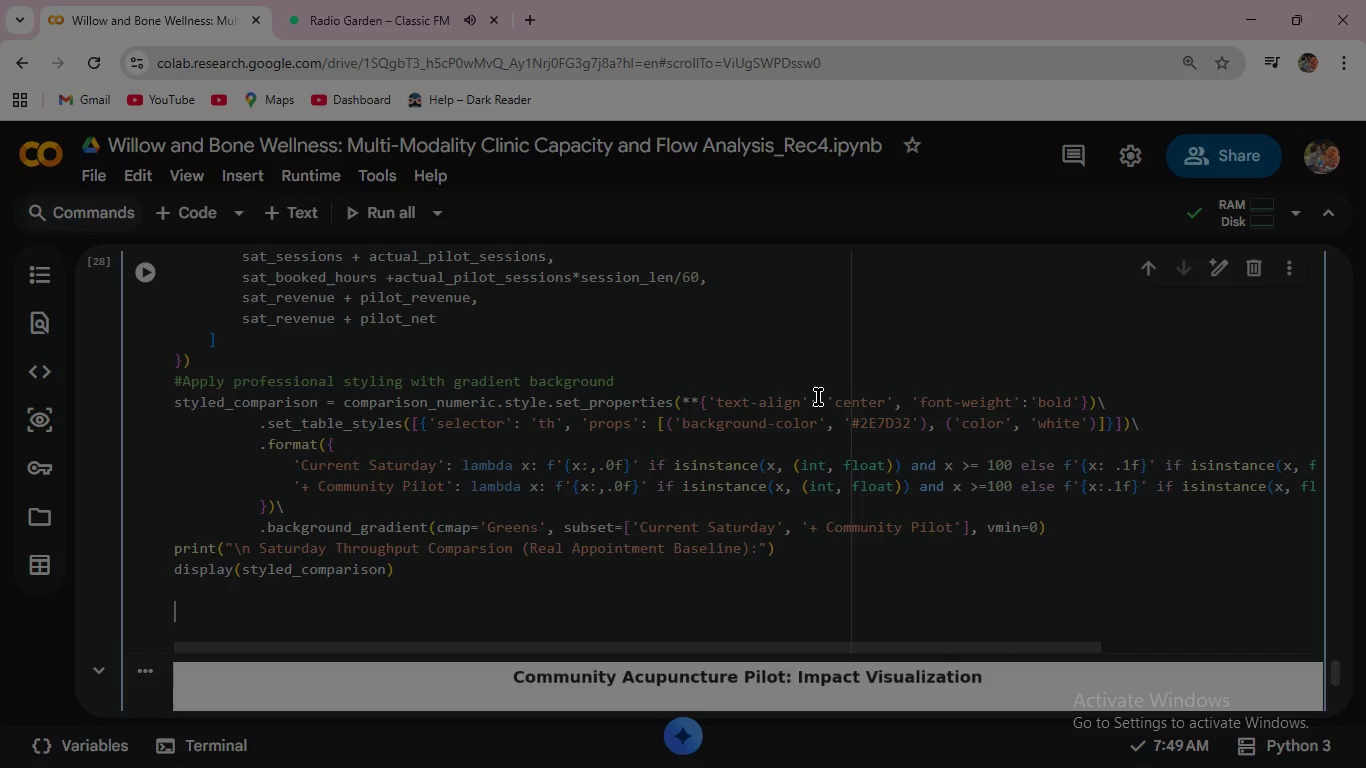 
wait(20.12)
 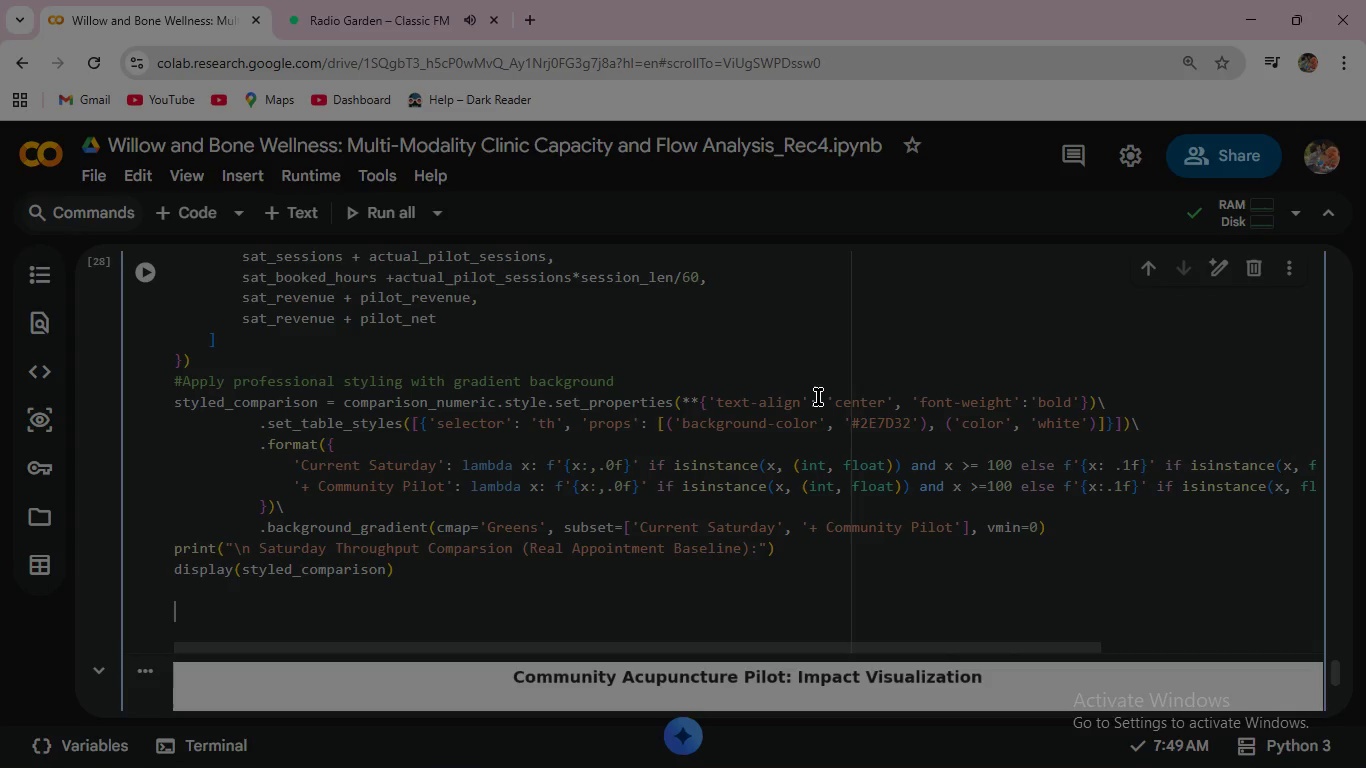 
type(#FEASIBILITY VERDICT: DATA-D)
 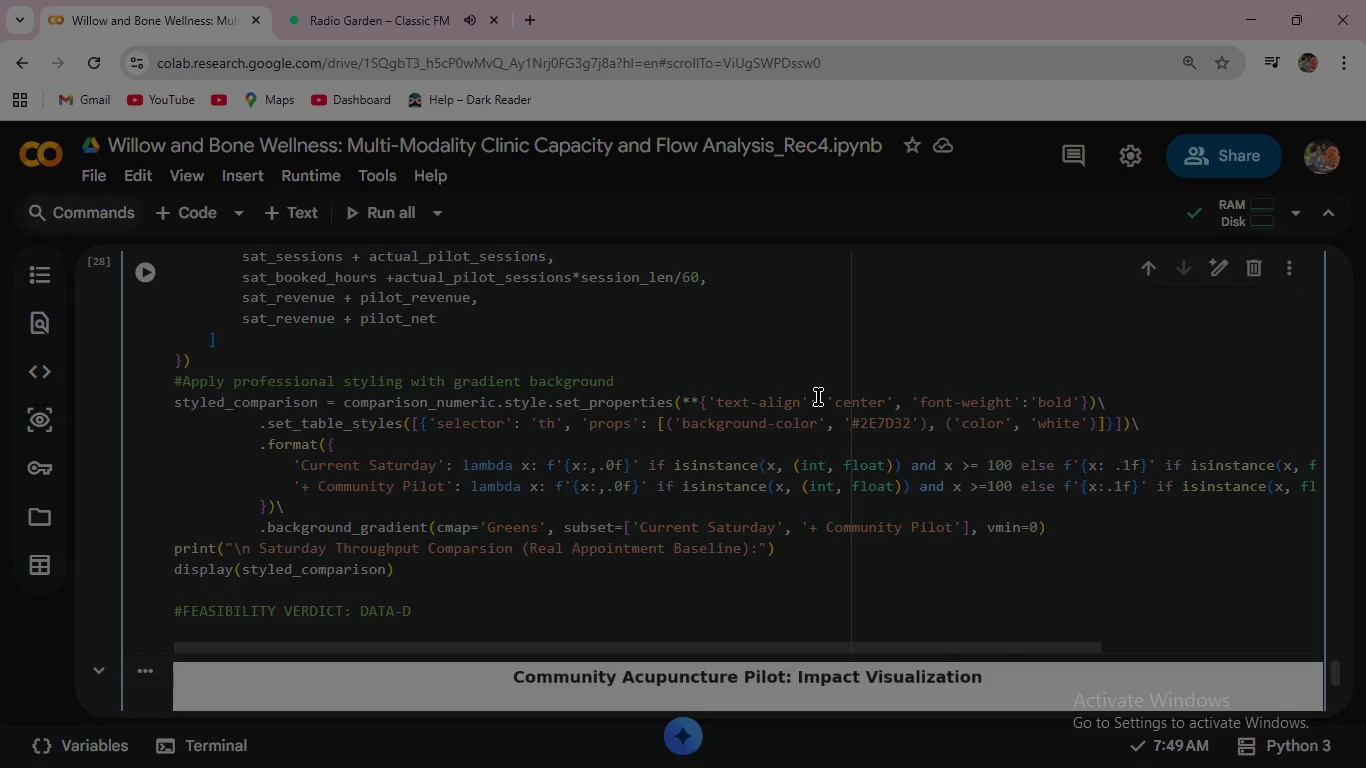 
wait(11.39)
 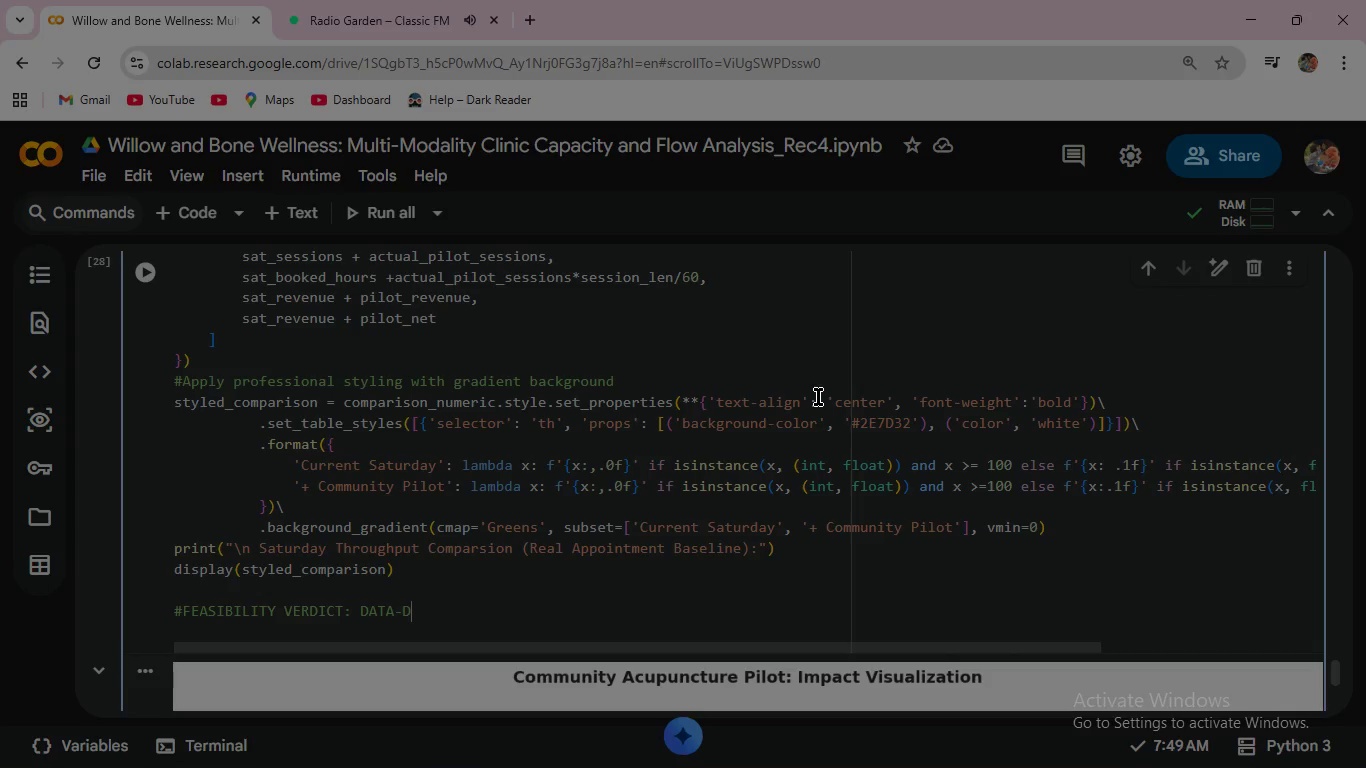 
type(RIVEN DECI)
 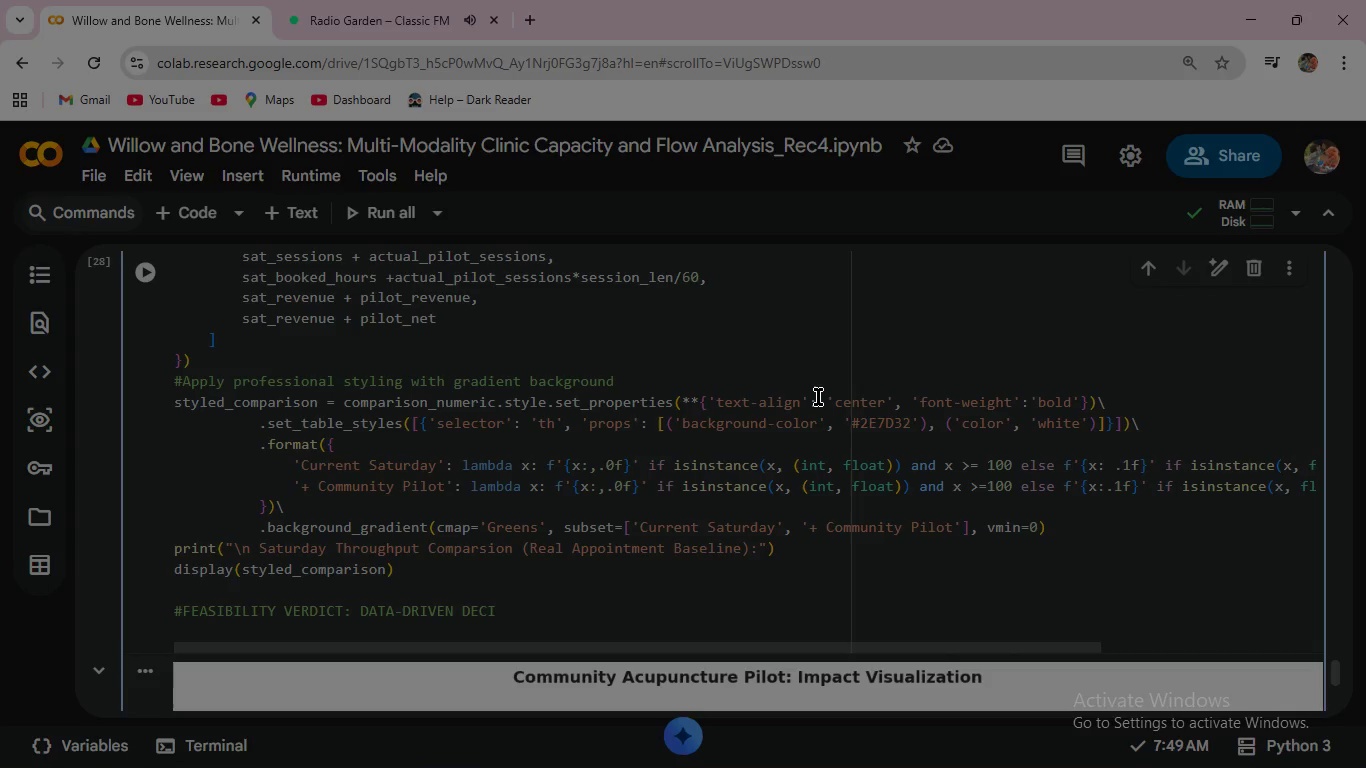 
type(SION )
 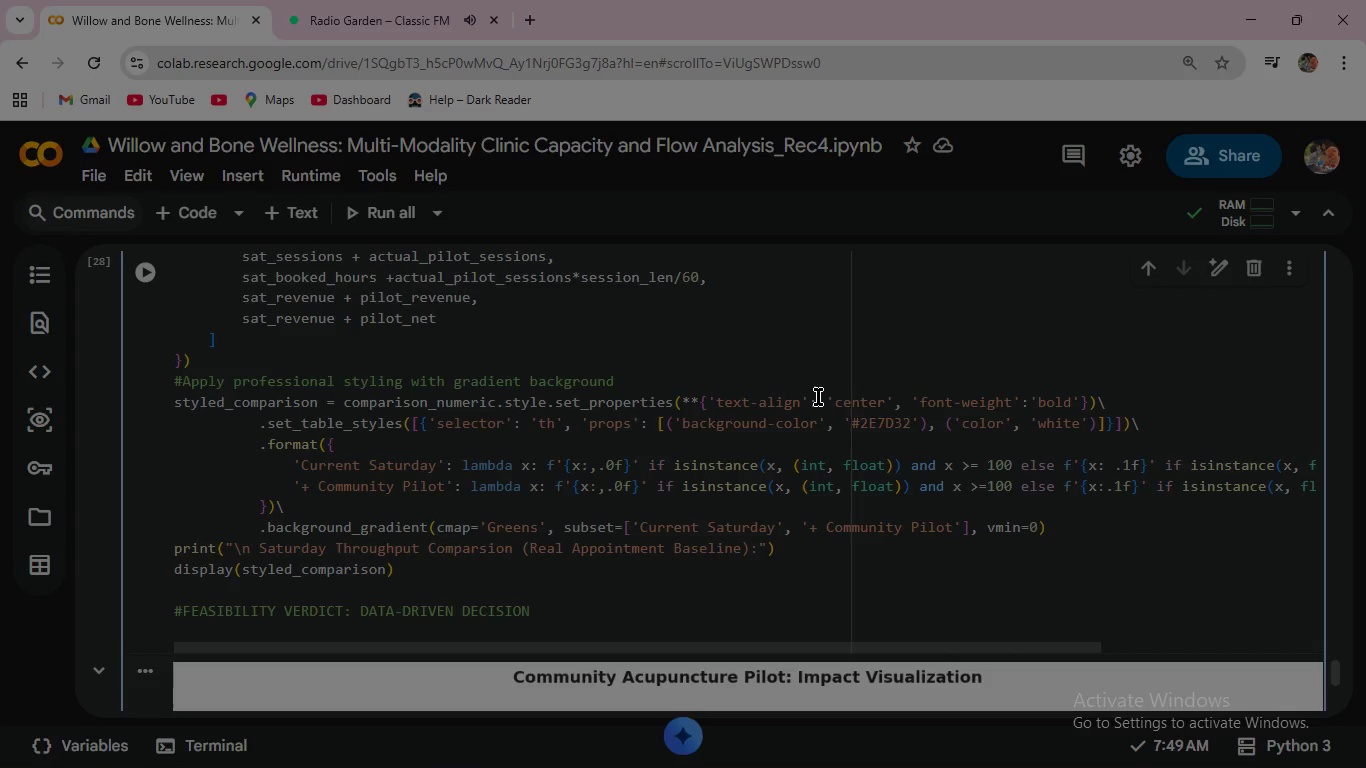 
hold_key(key=ShiftLeft, duration=1.5)
 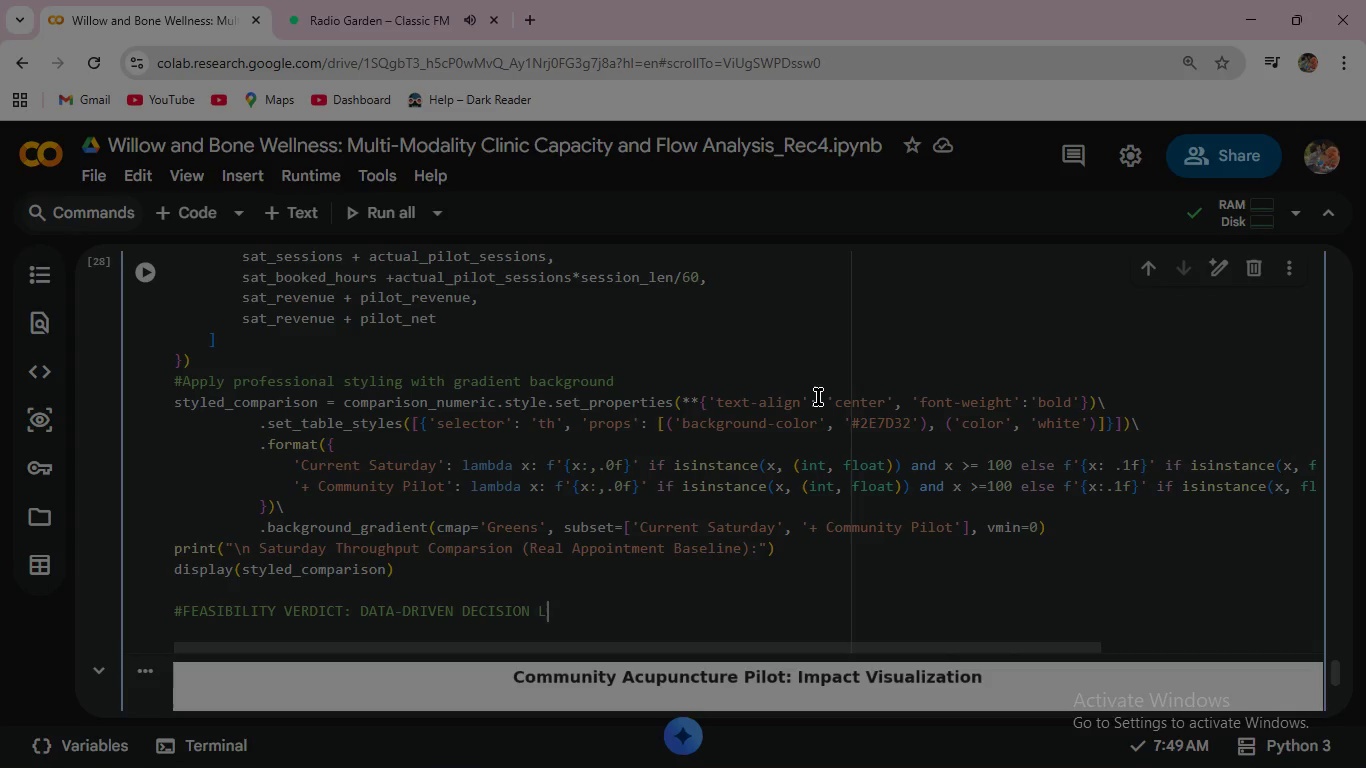 
type(LOGIC)
 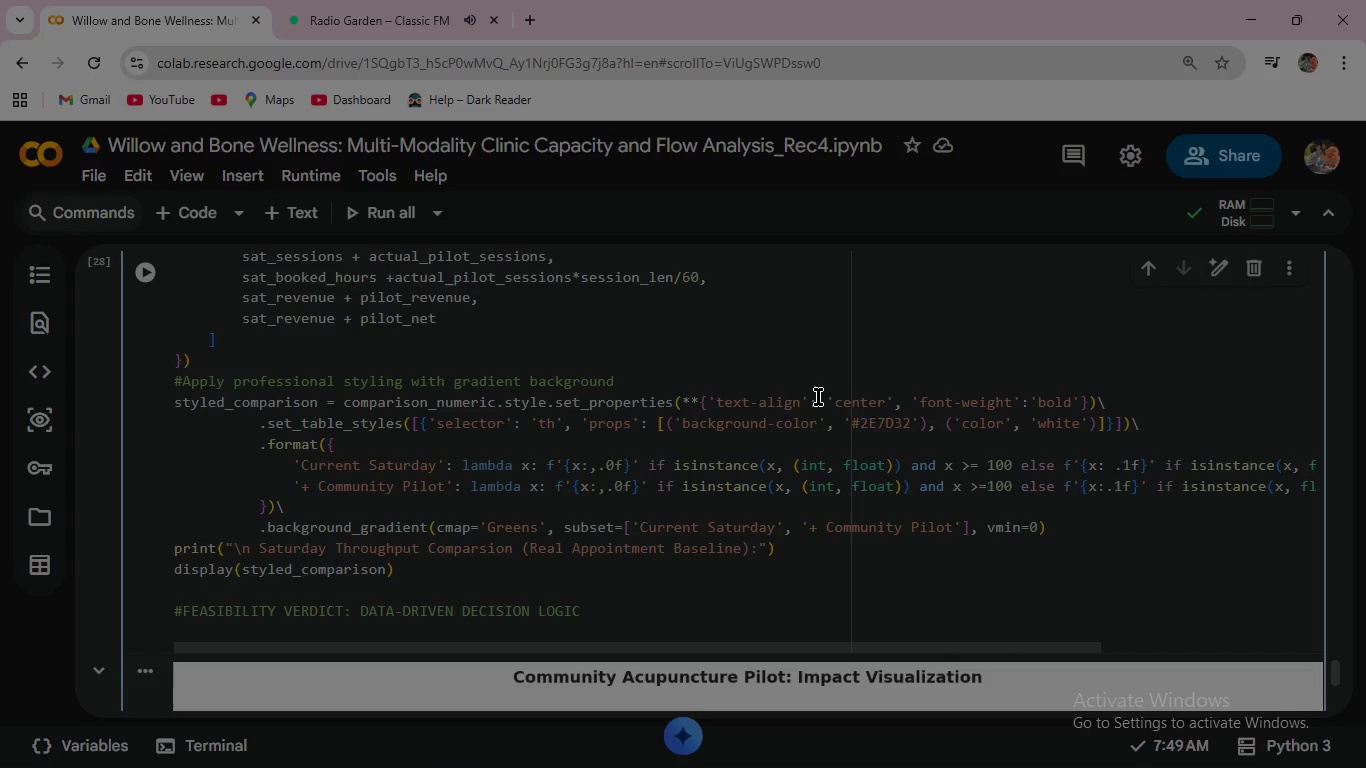 
wait(6.12)
 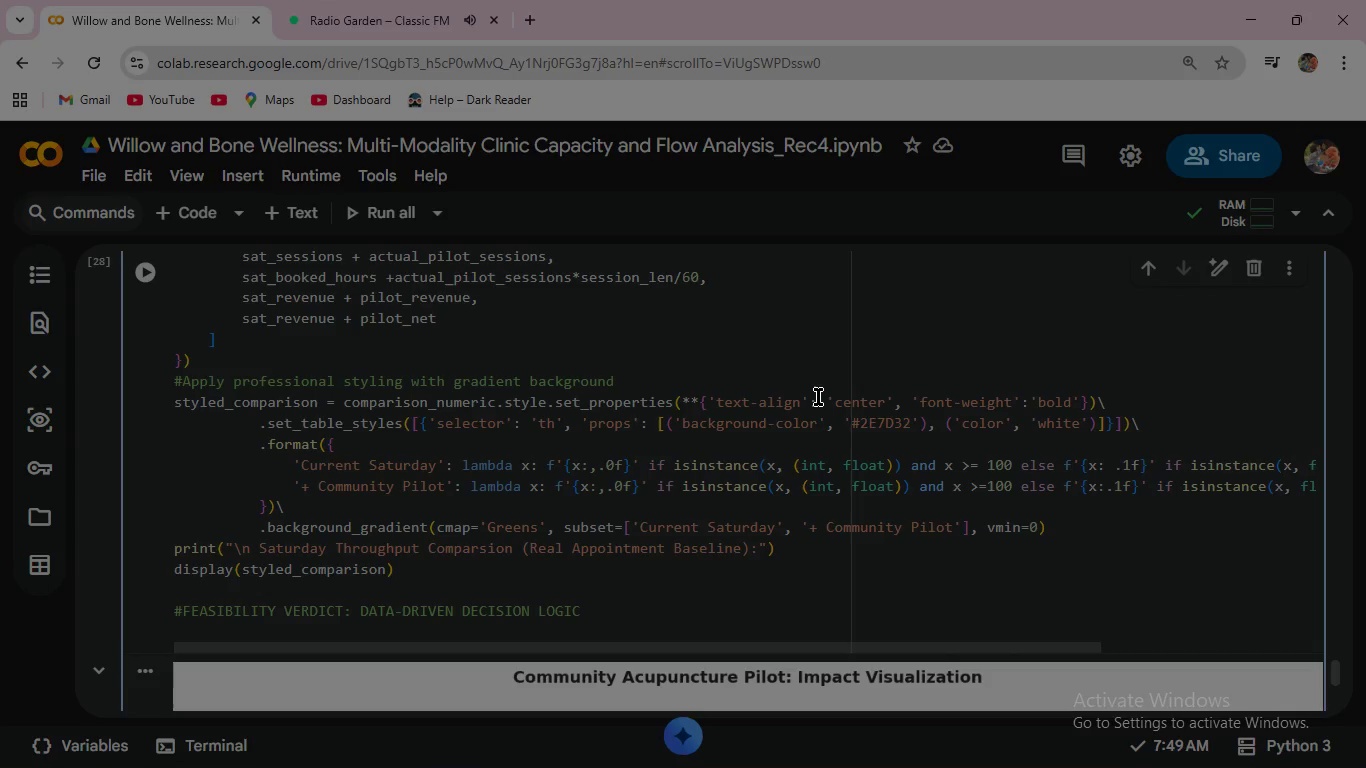 
key(Enter)
 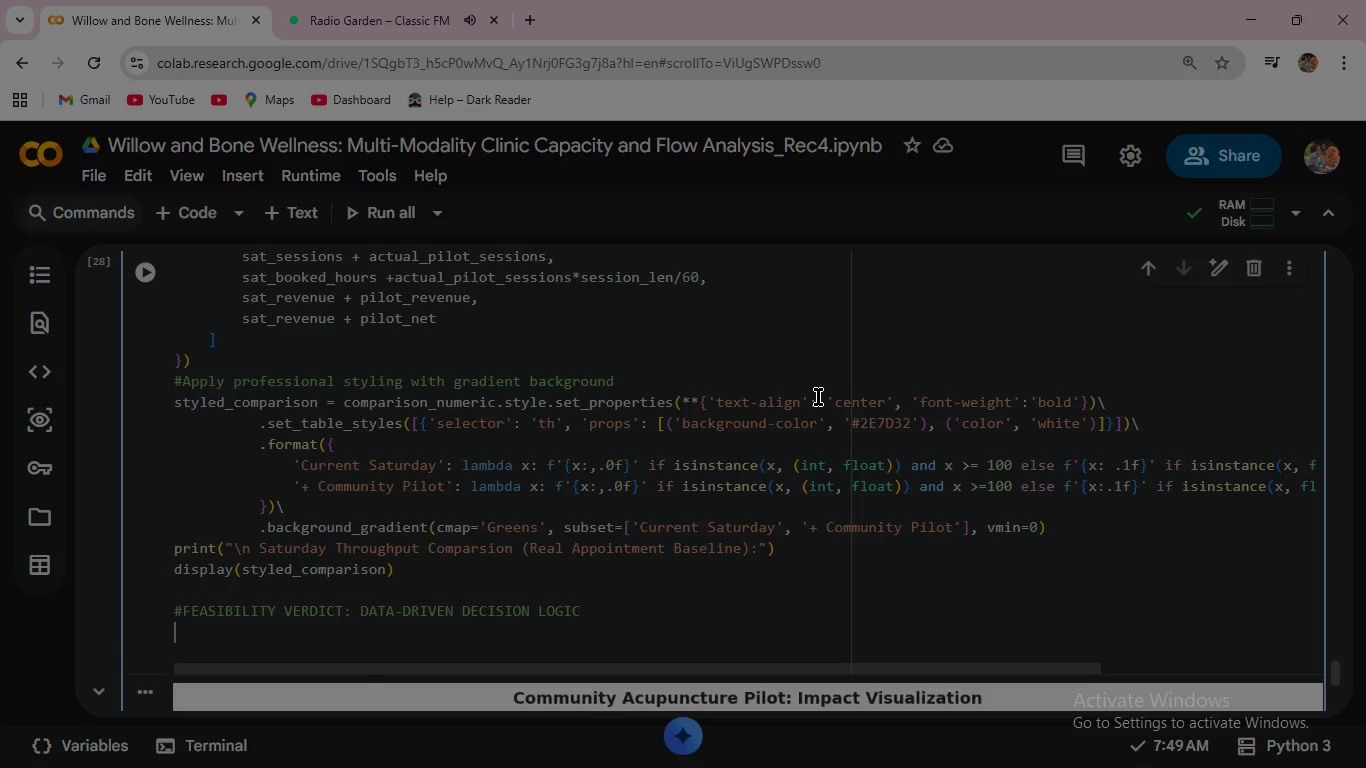 
type(total_sat_capacity = 11 )
 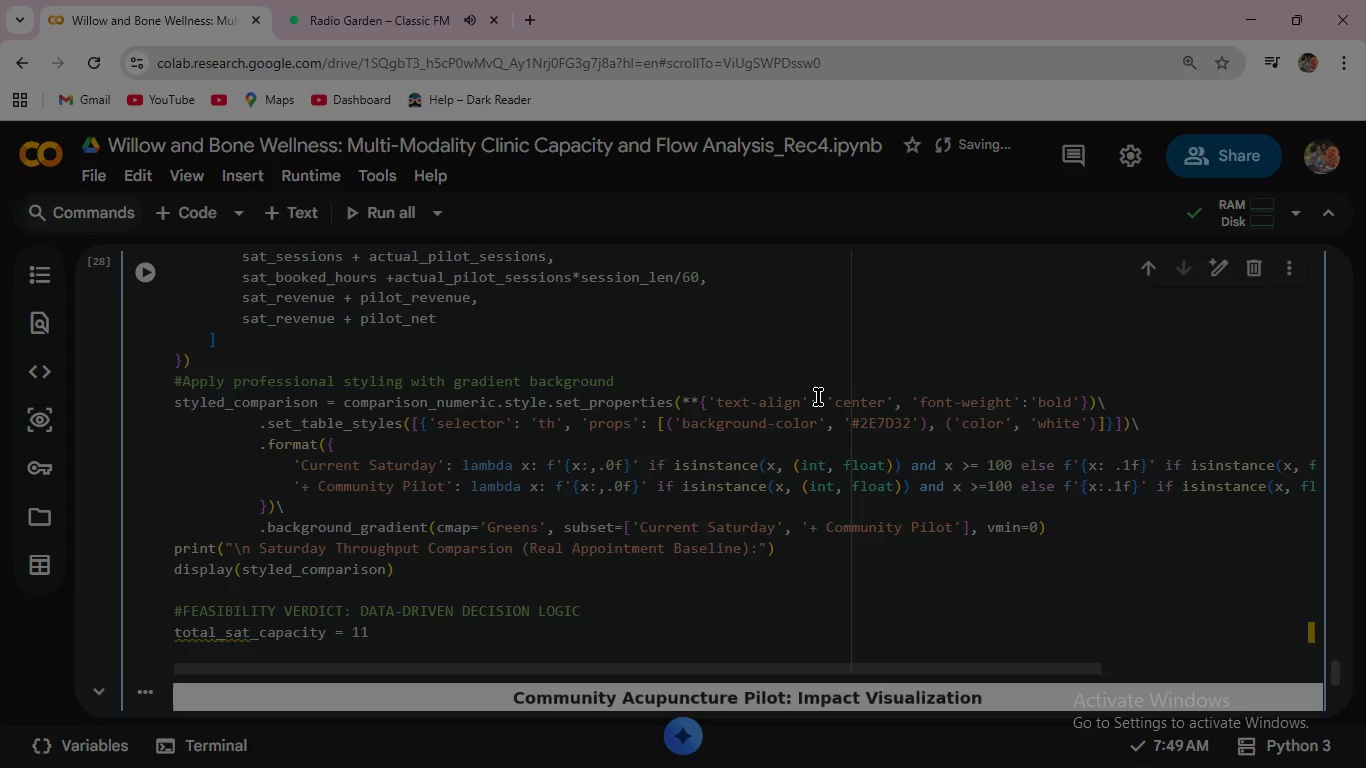 
wait(11.55)
 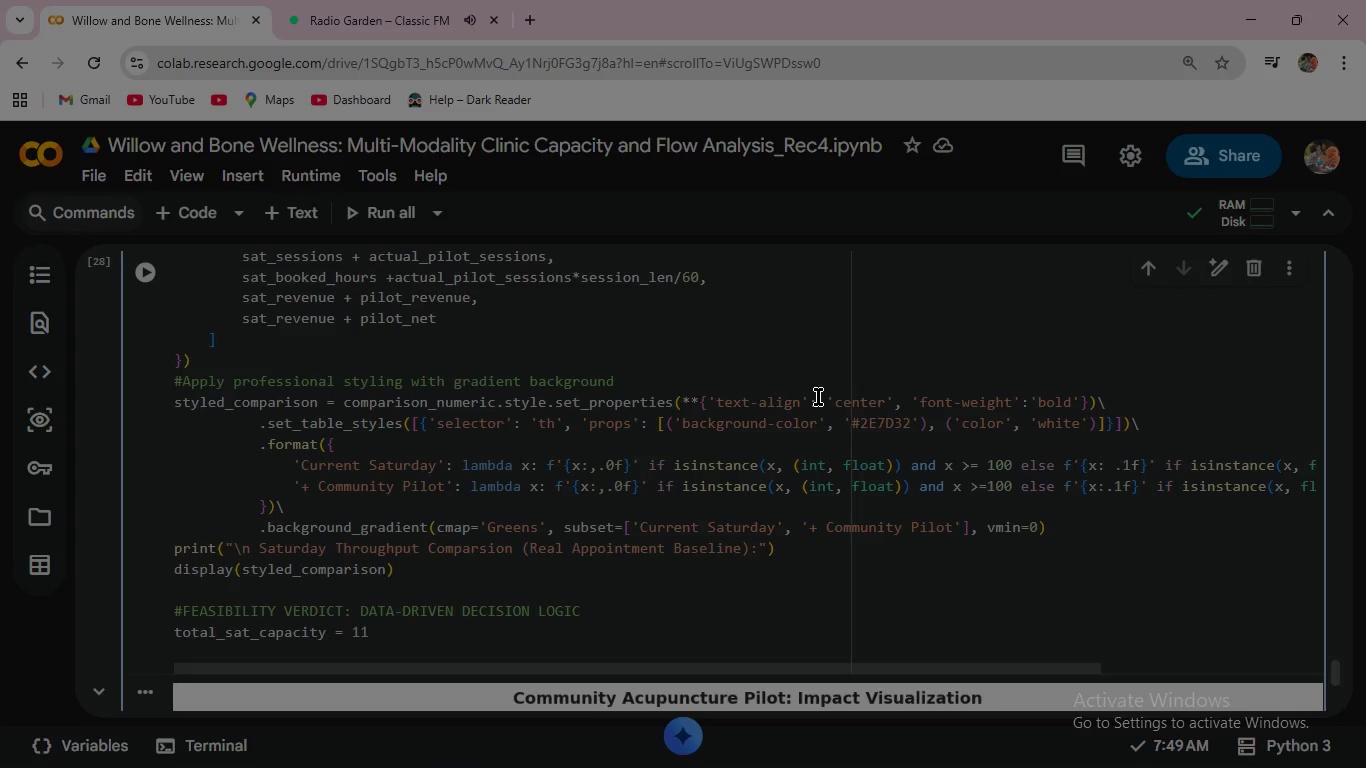 
type(* 60 * df_)
 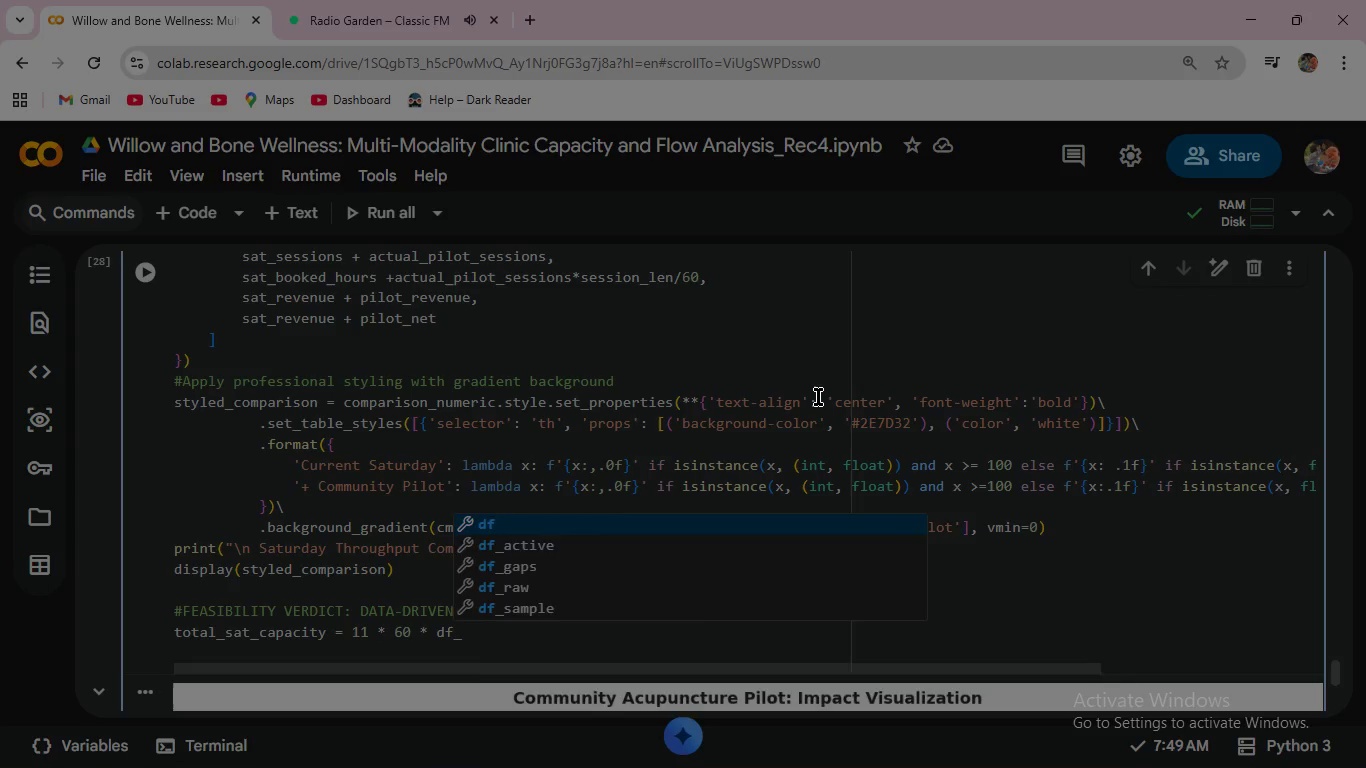 
key(Shift+Enter)
 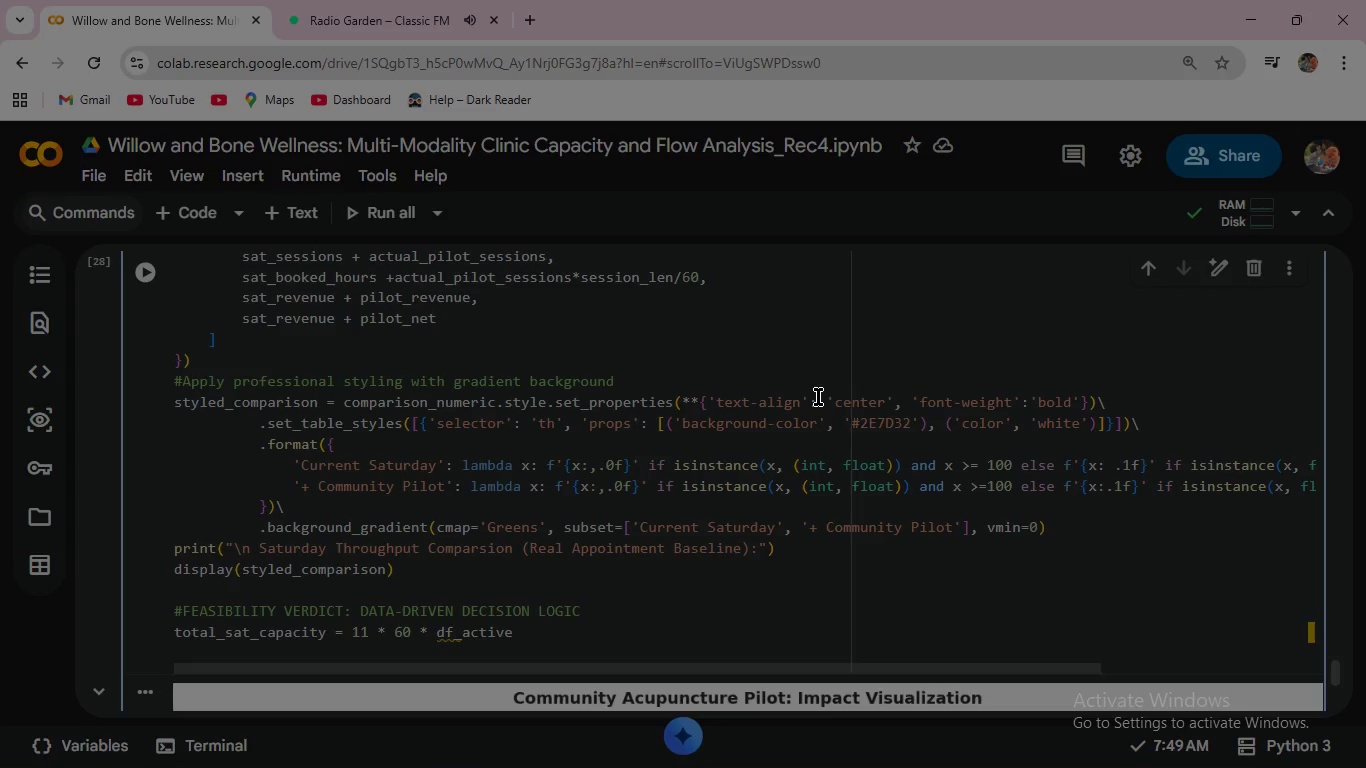 
key(Shift+BracketLeft)
 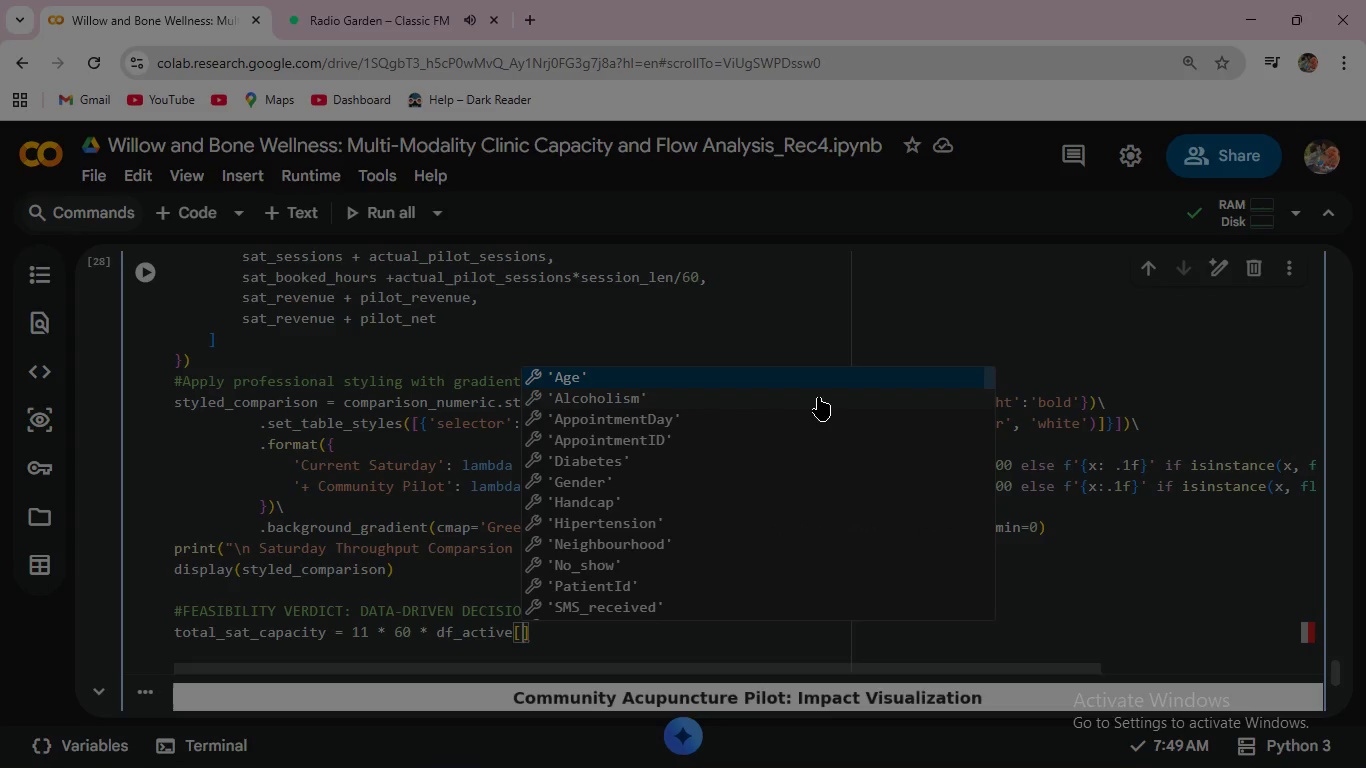 
type("roo)
 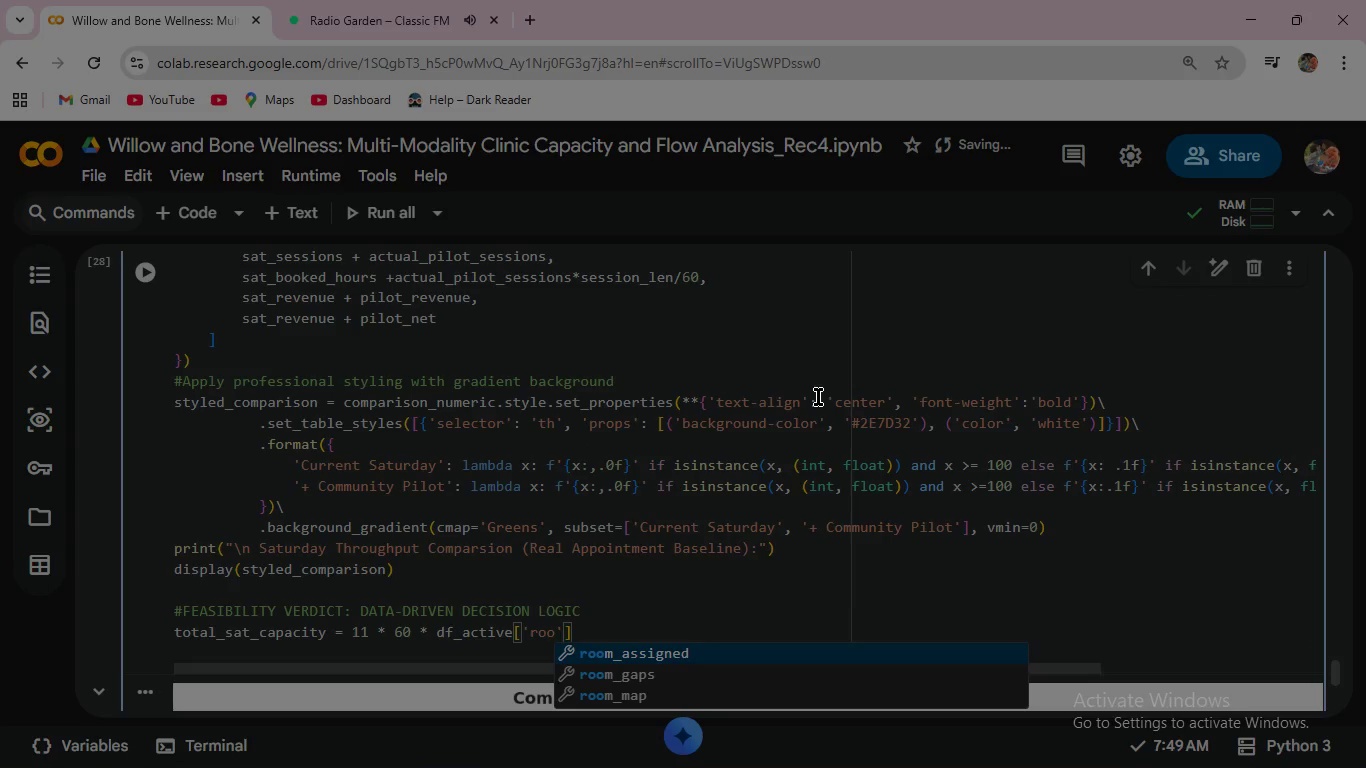 
key(Enter)
 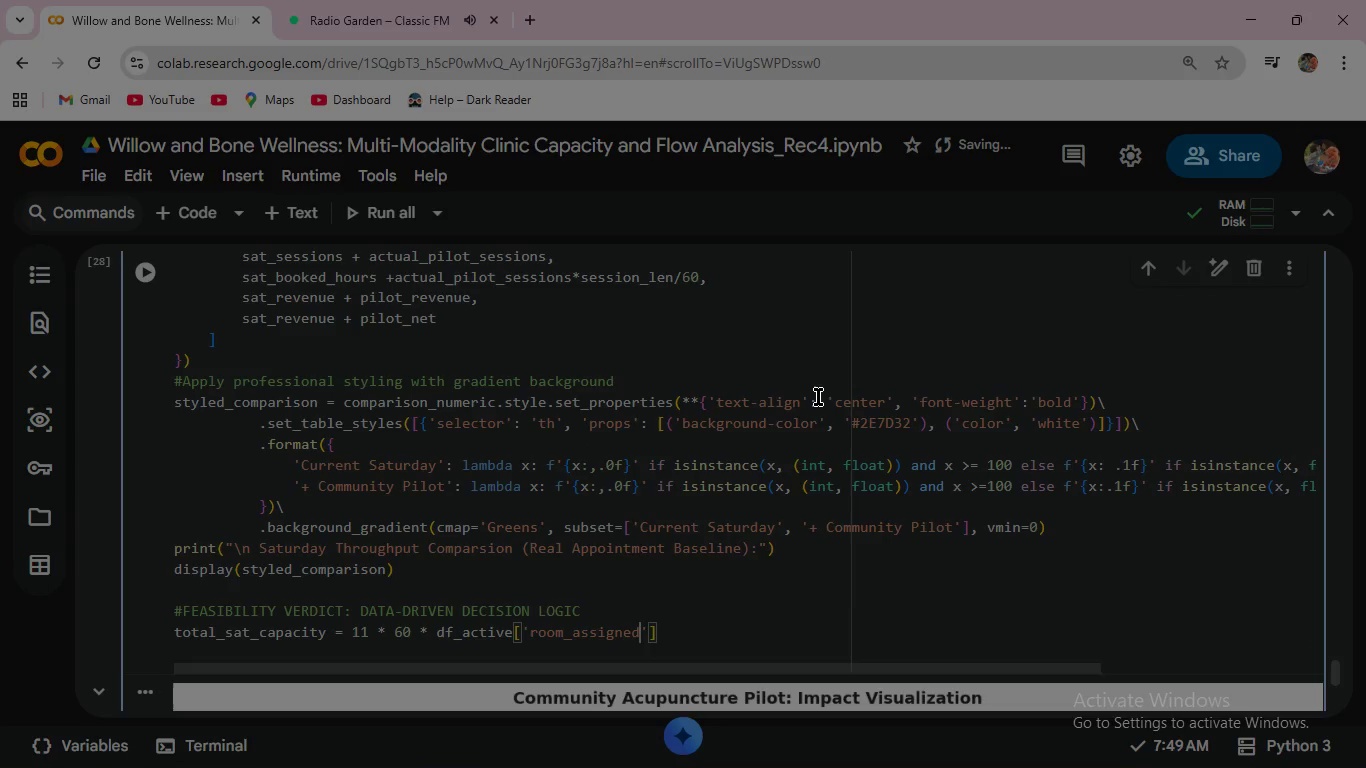 
key(ArrowRight)
 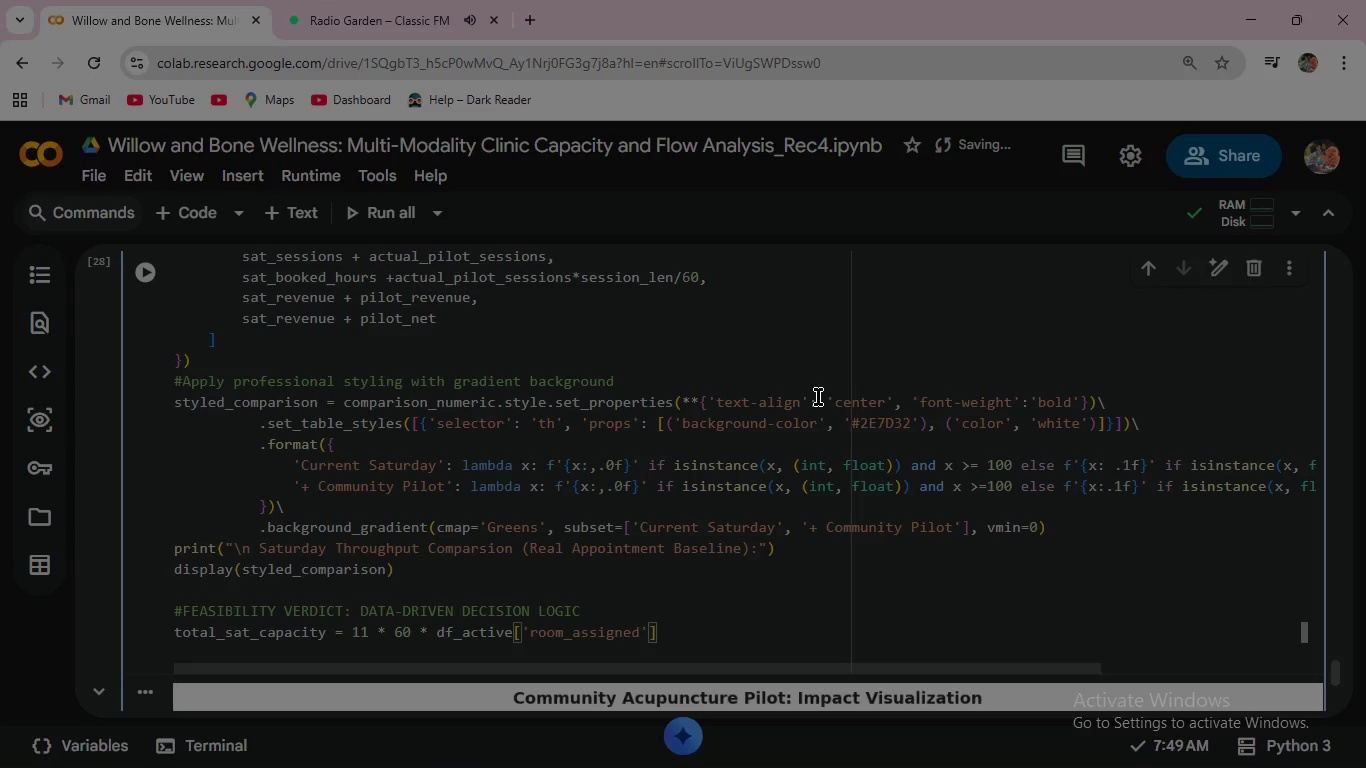 
key(ArrowRight)
 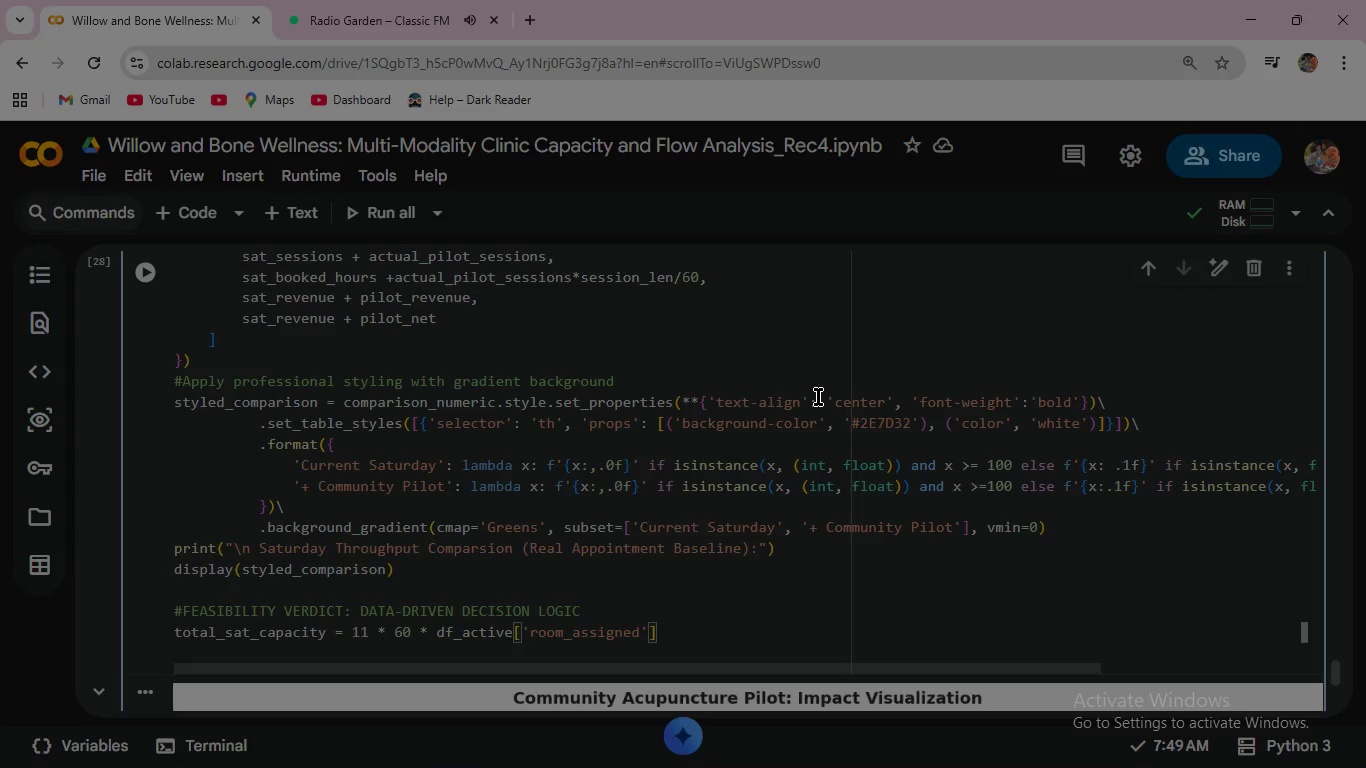 
type(.nu)
 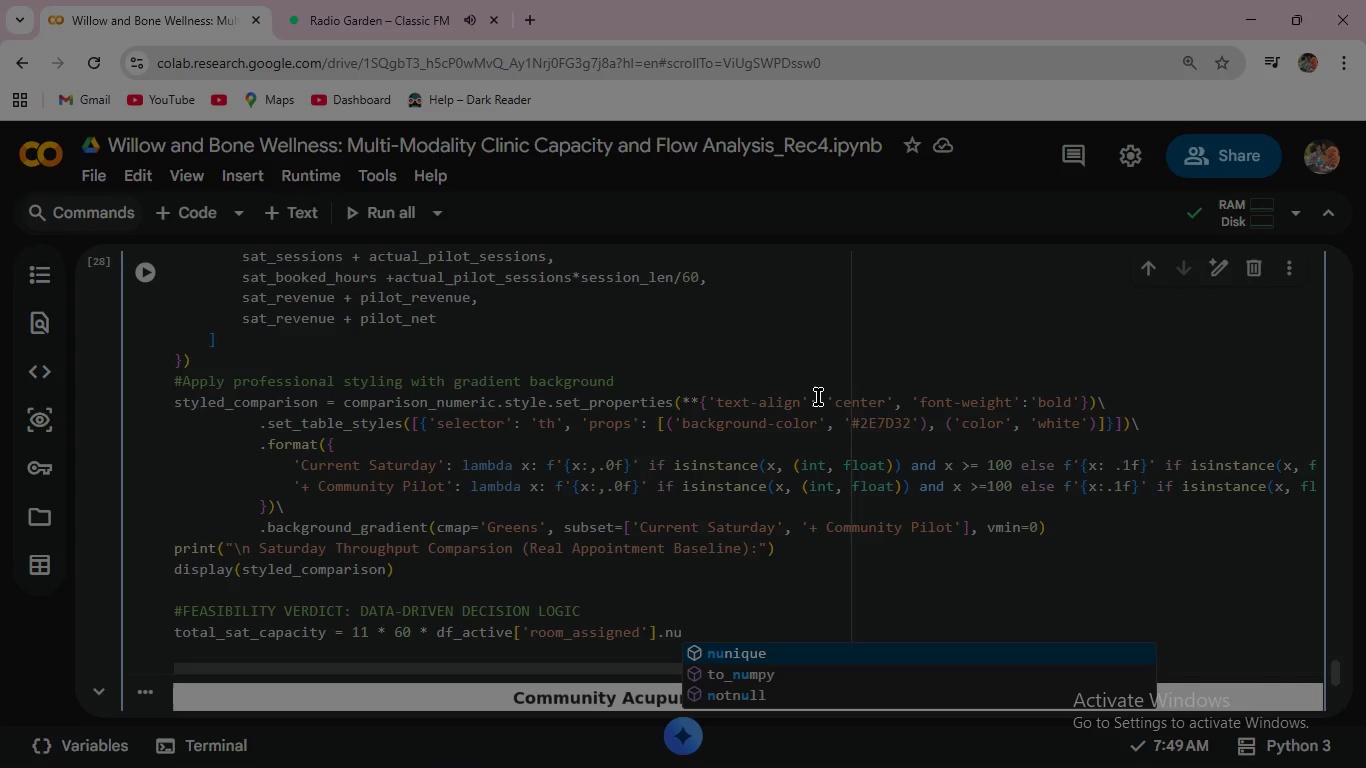 
key(Enter)
 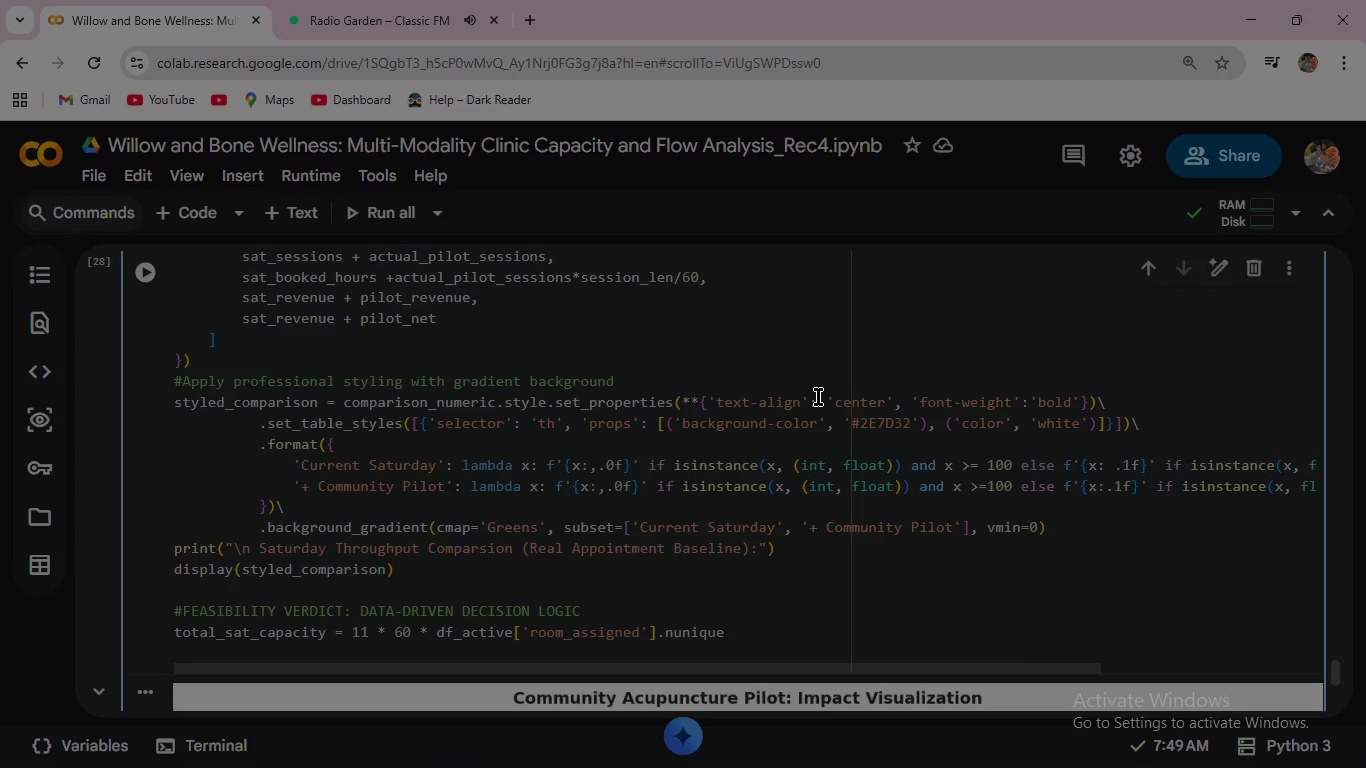 
key(Shift+9)
 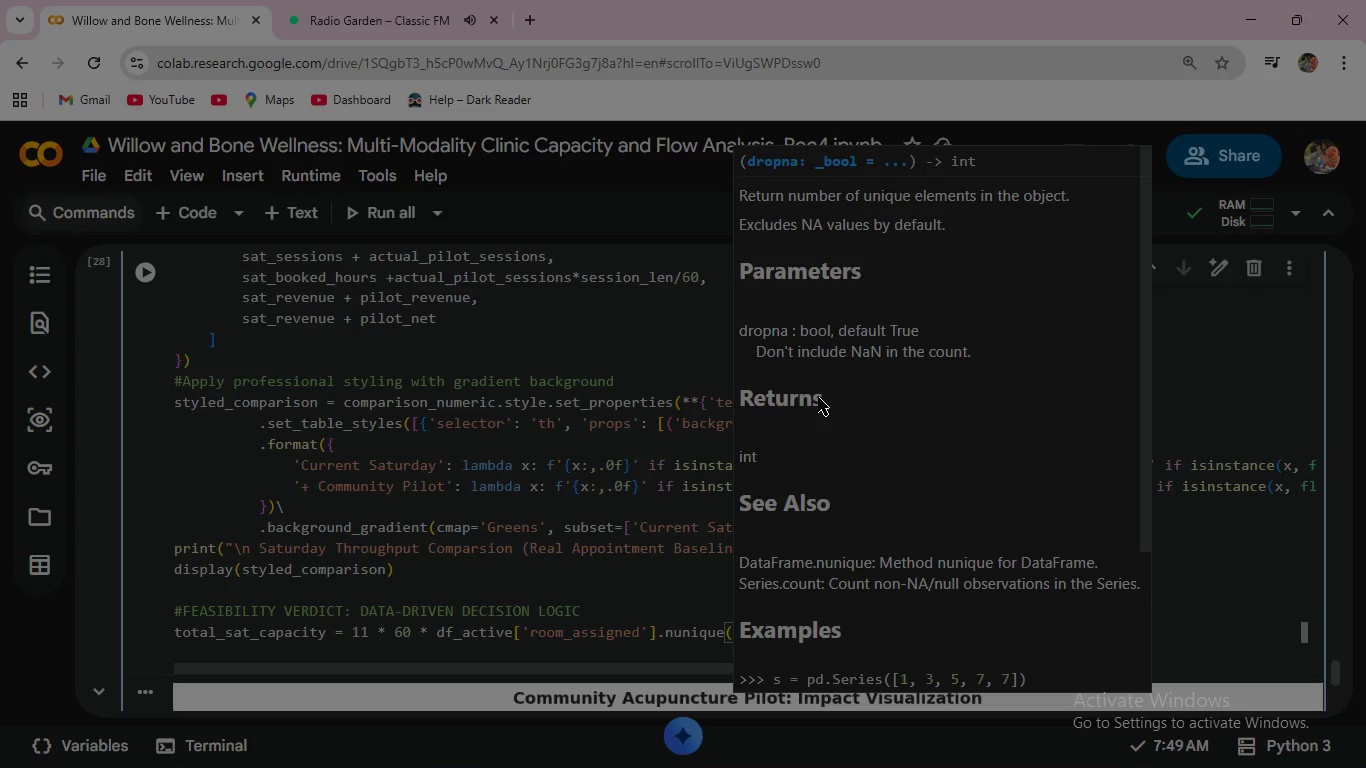 
wait(7.59)
 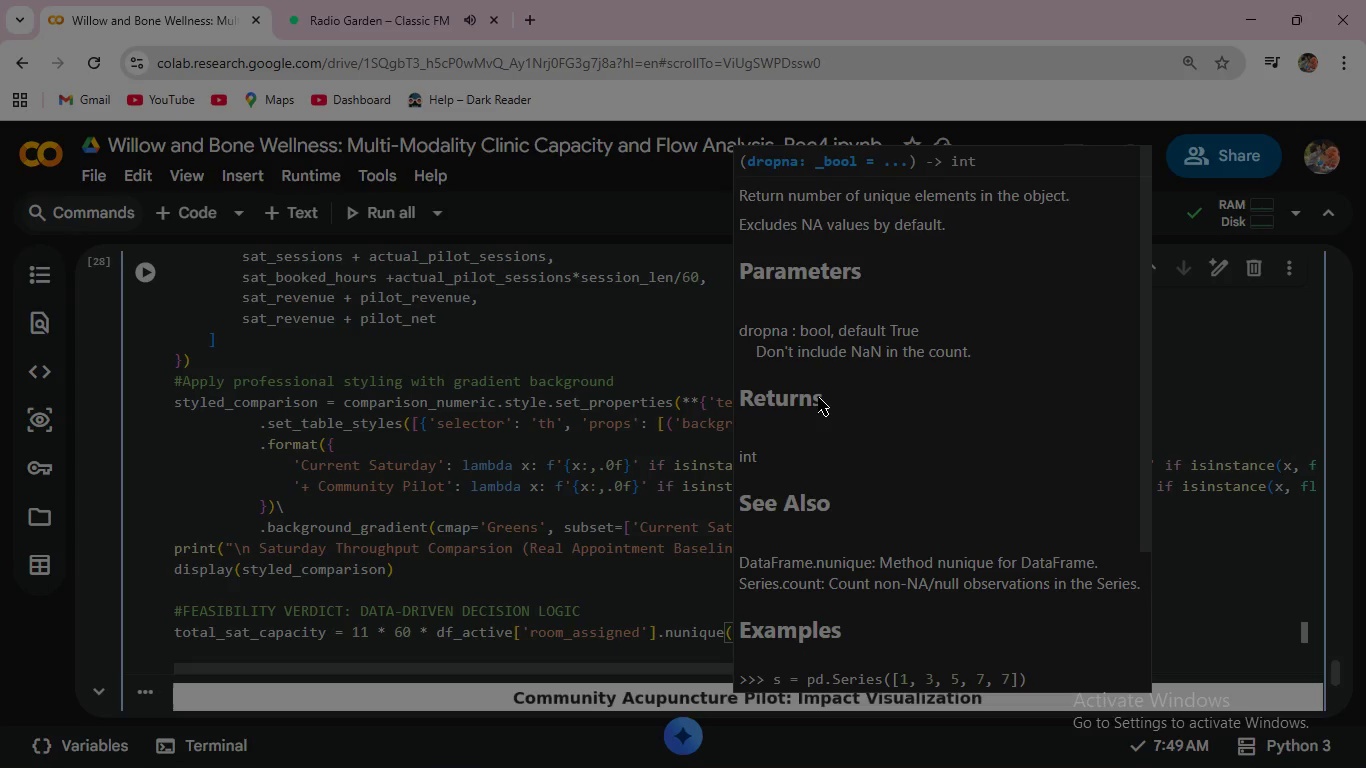 
key(Escape)
 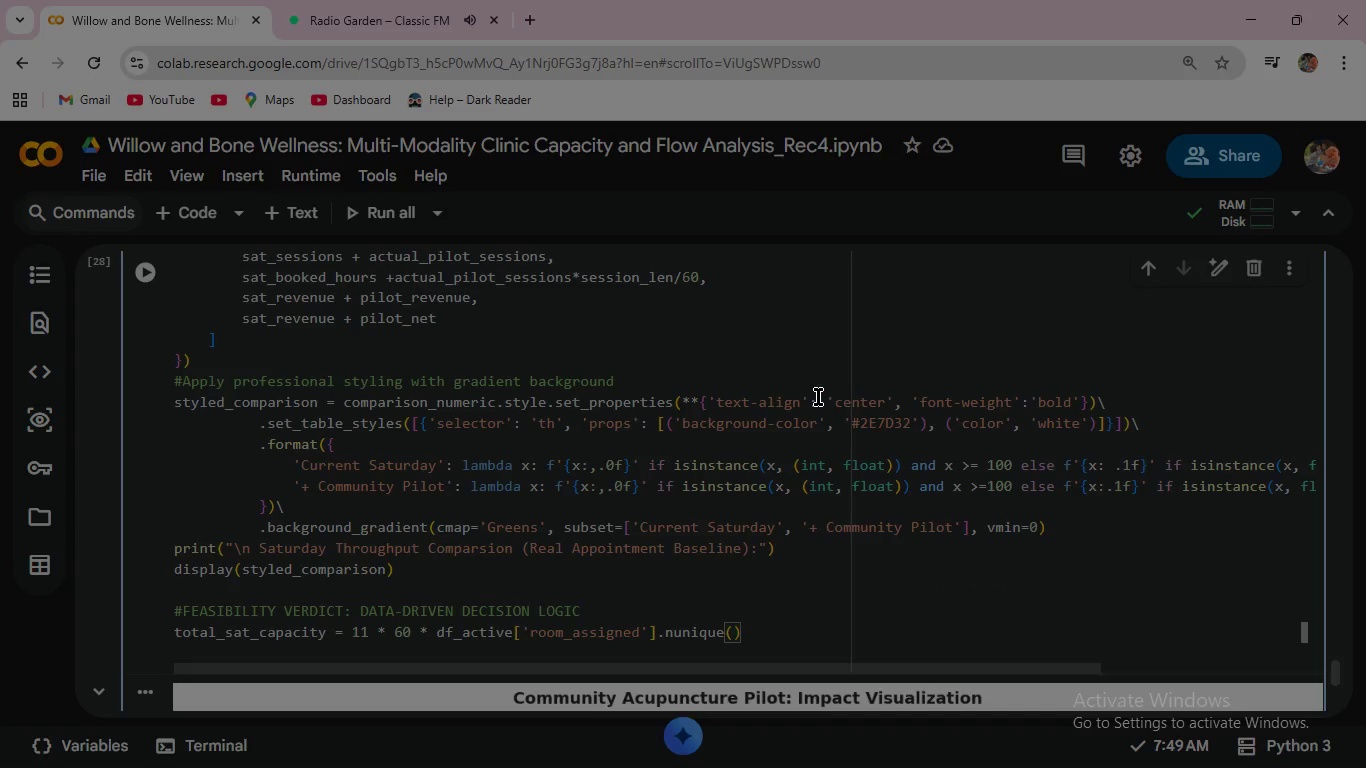 
key(ArrowRight)
 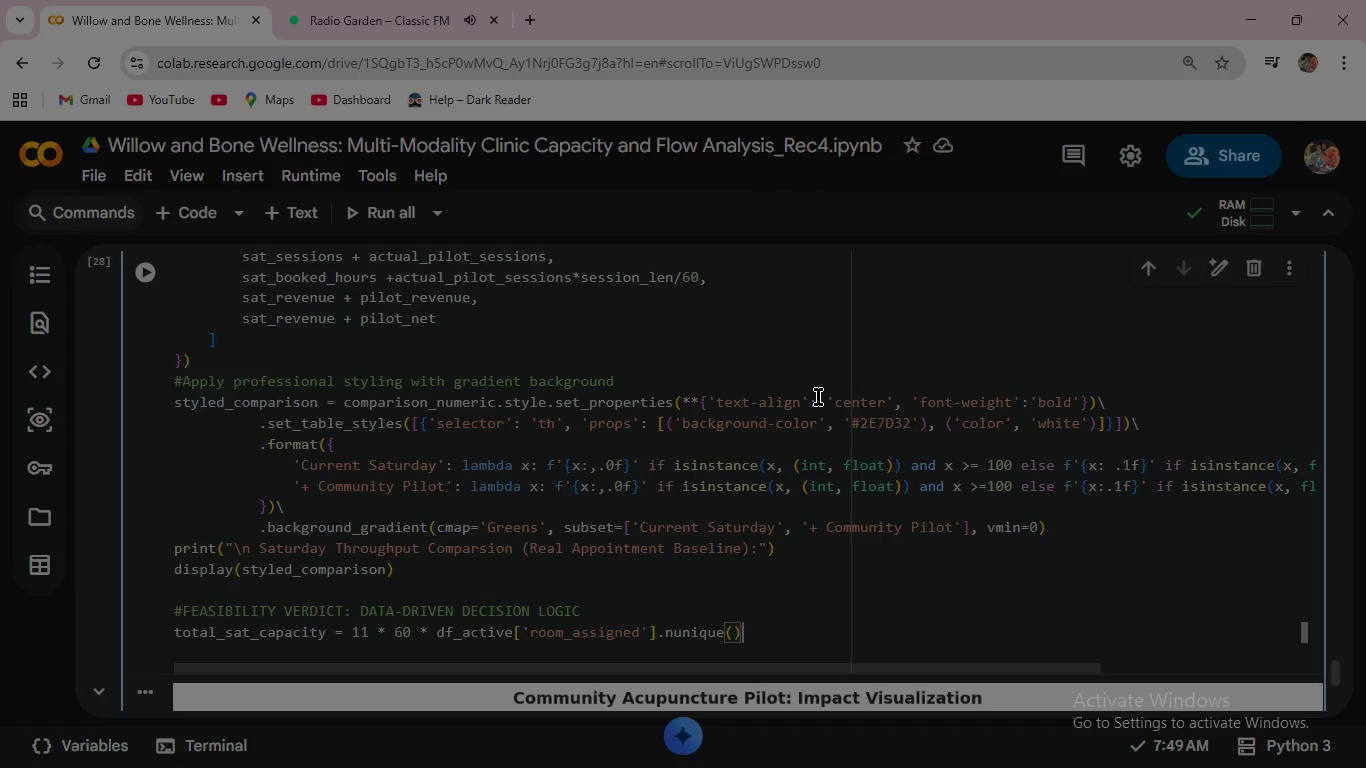 
key(Enter)
 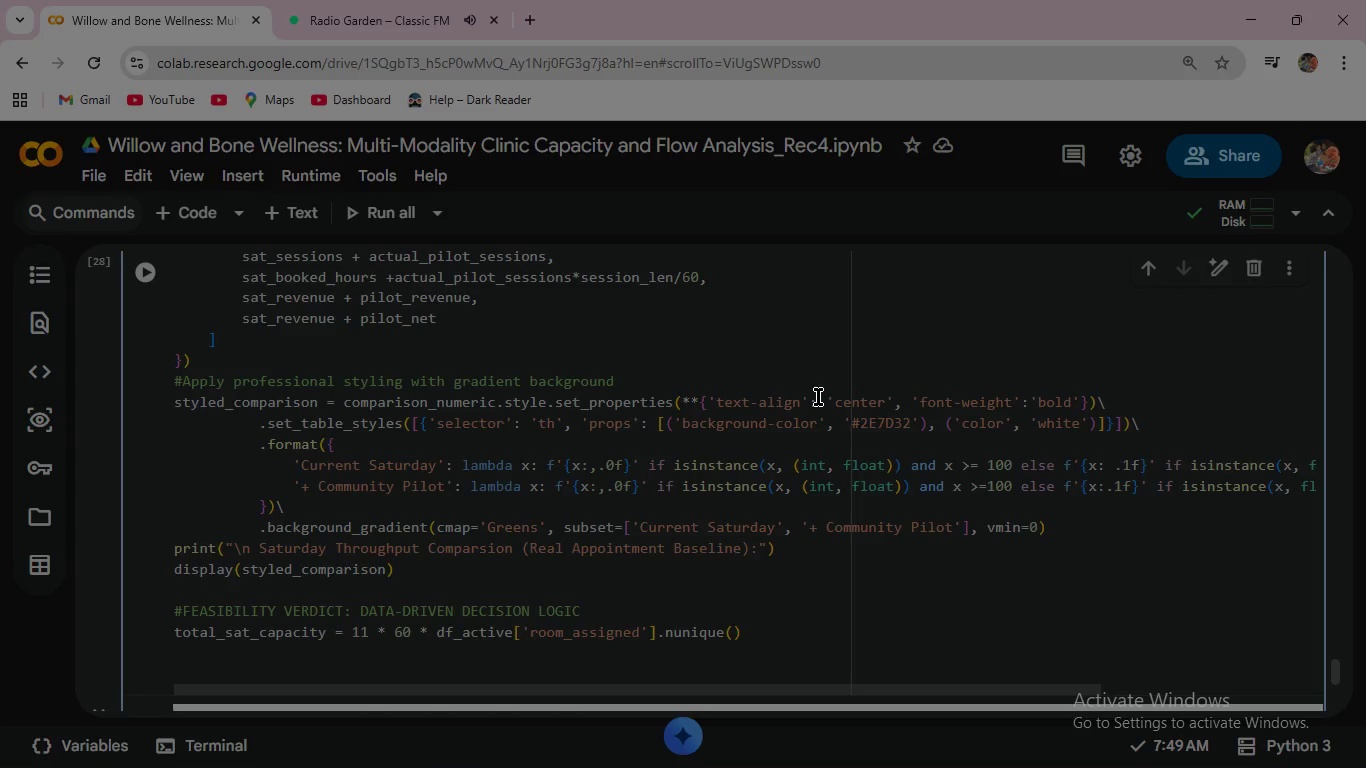 
wait(20.61)
 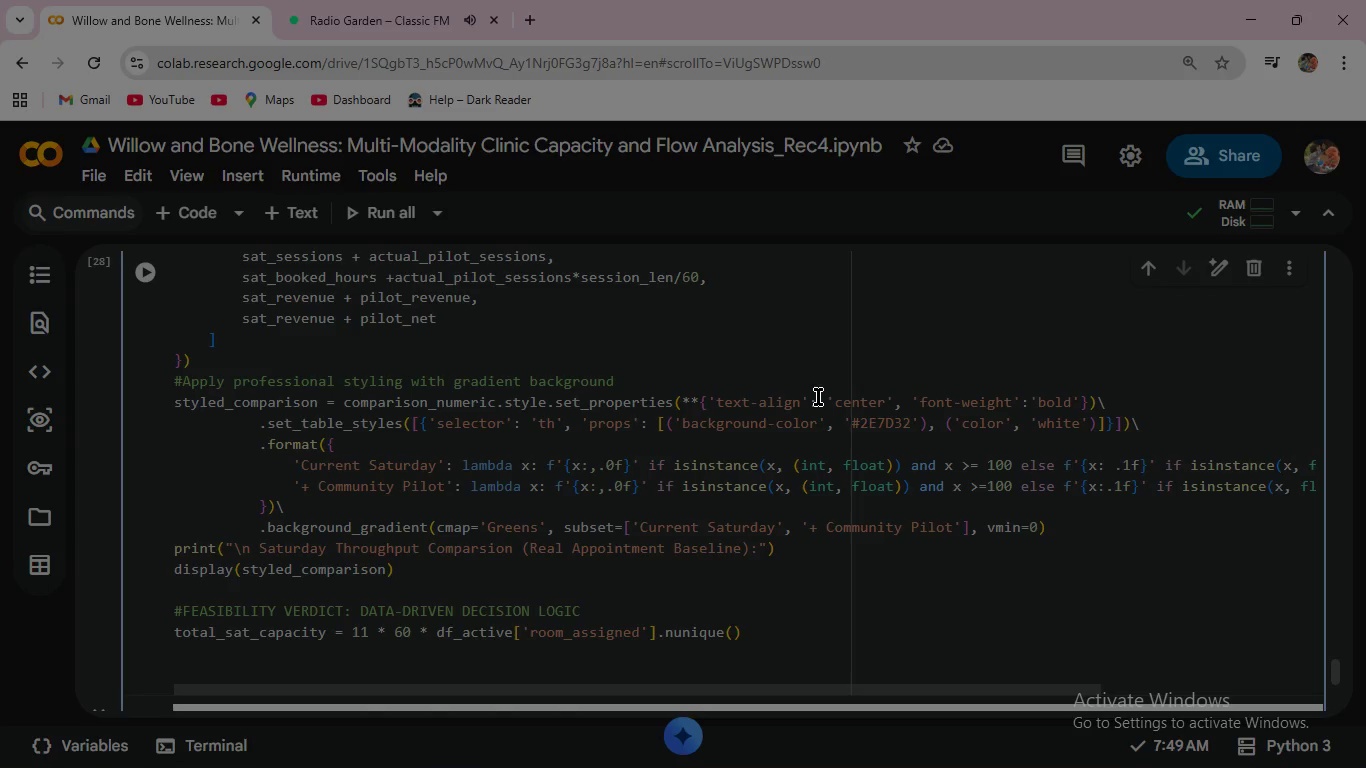 
type(used_sat_minutes  = sat_data)
 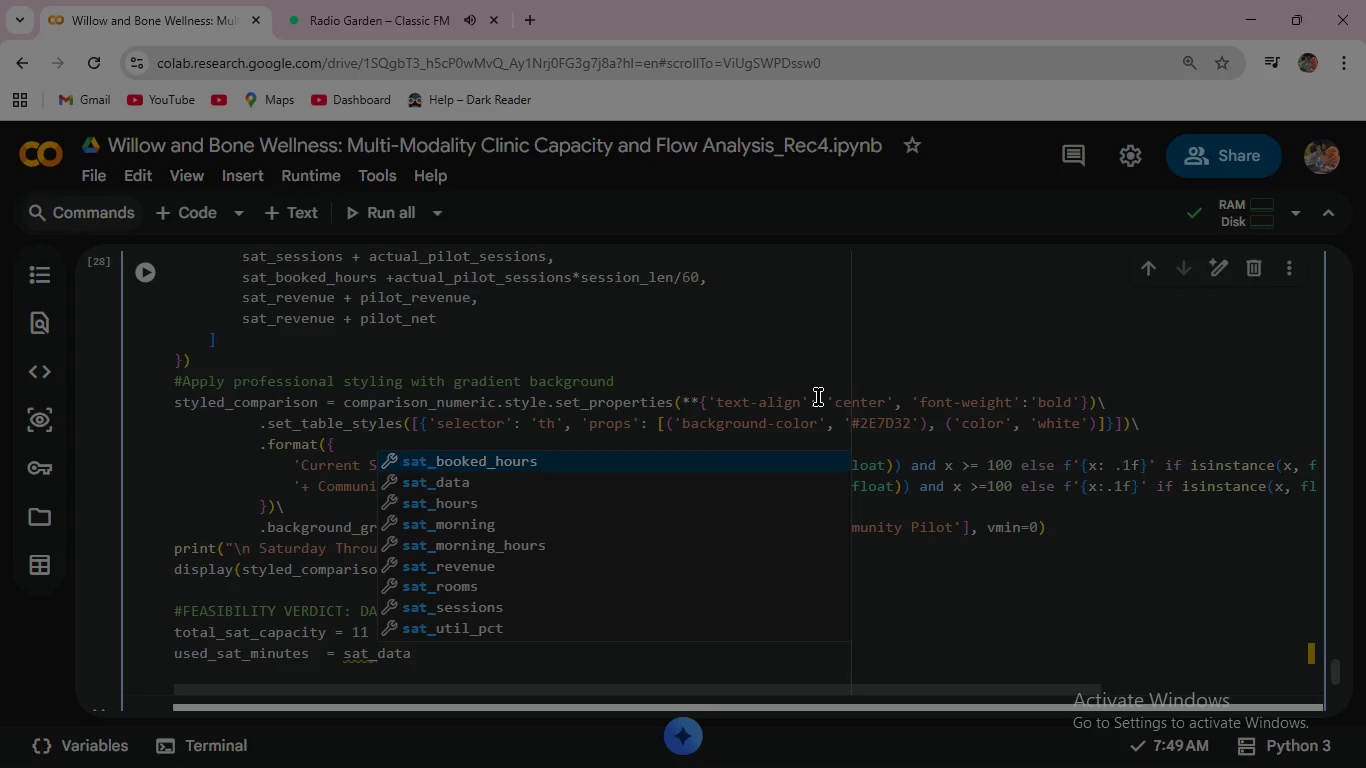 
key(BracketLeft)
 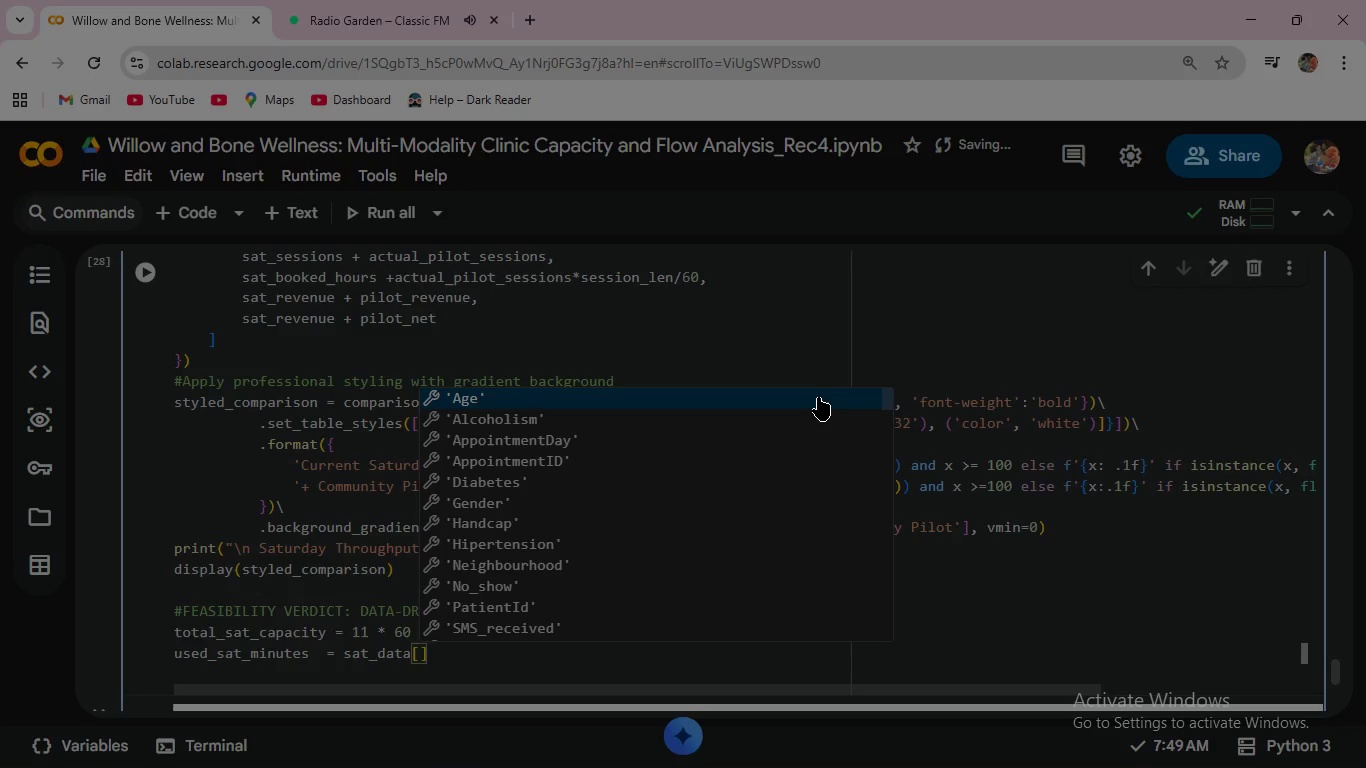 
key(Quote)
 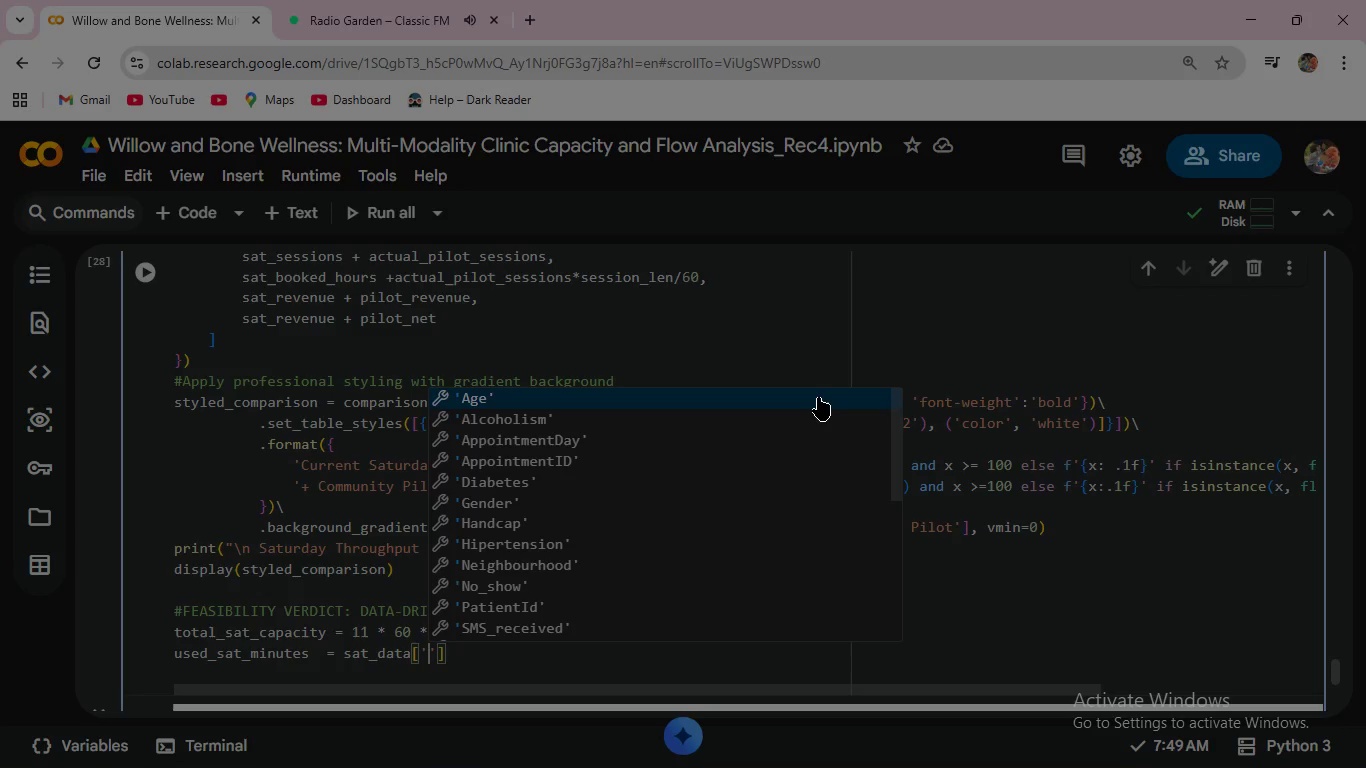 
wait(14.91)
 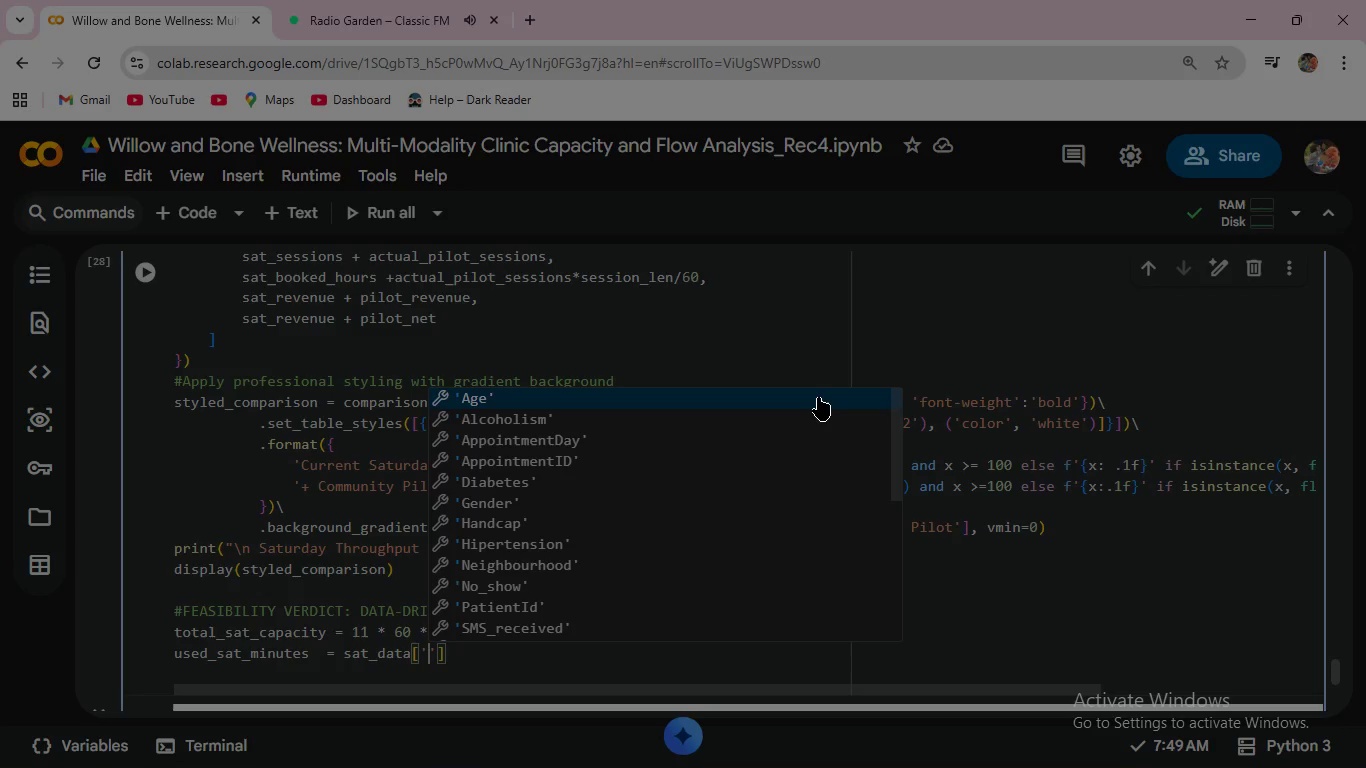 
type(dur)
 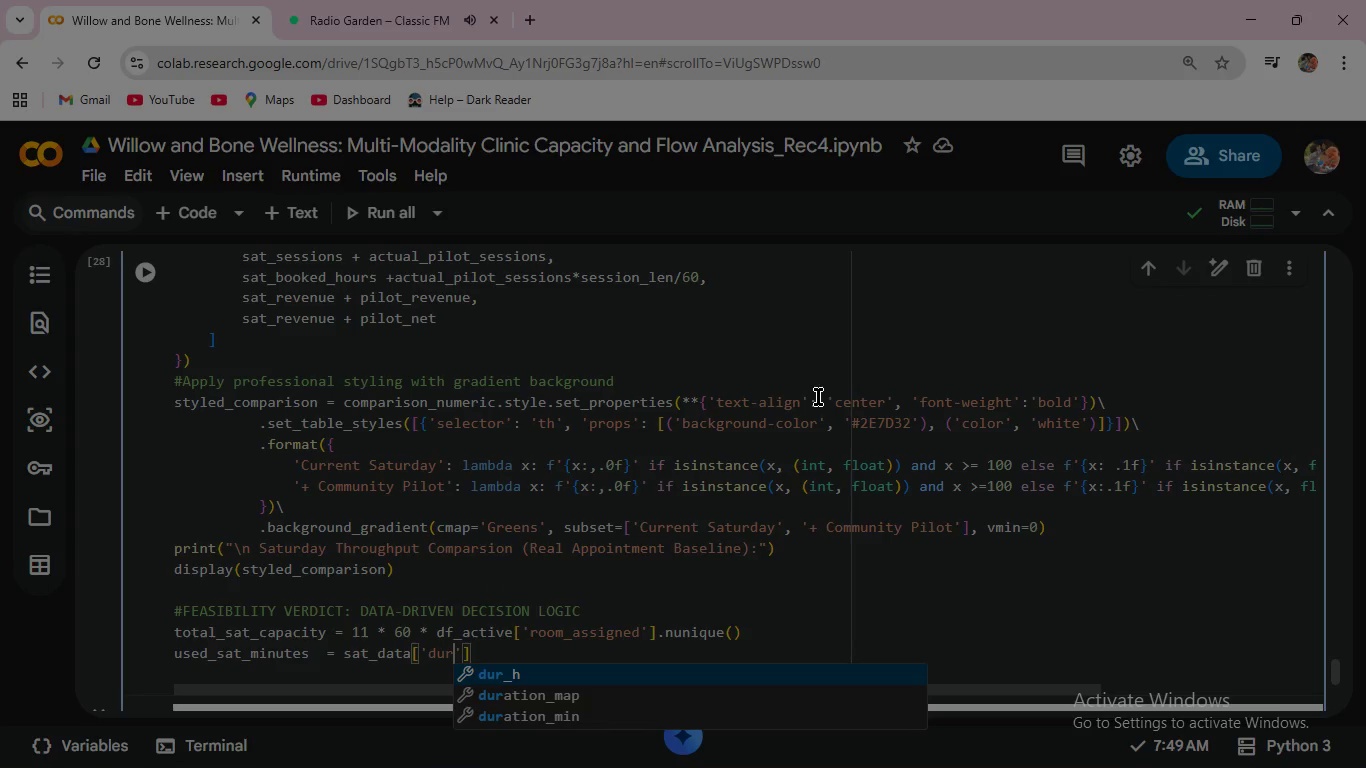 
key(ArrowDown)
 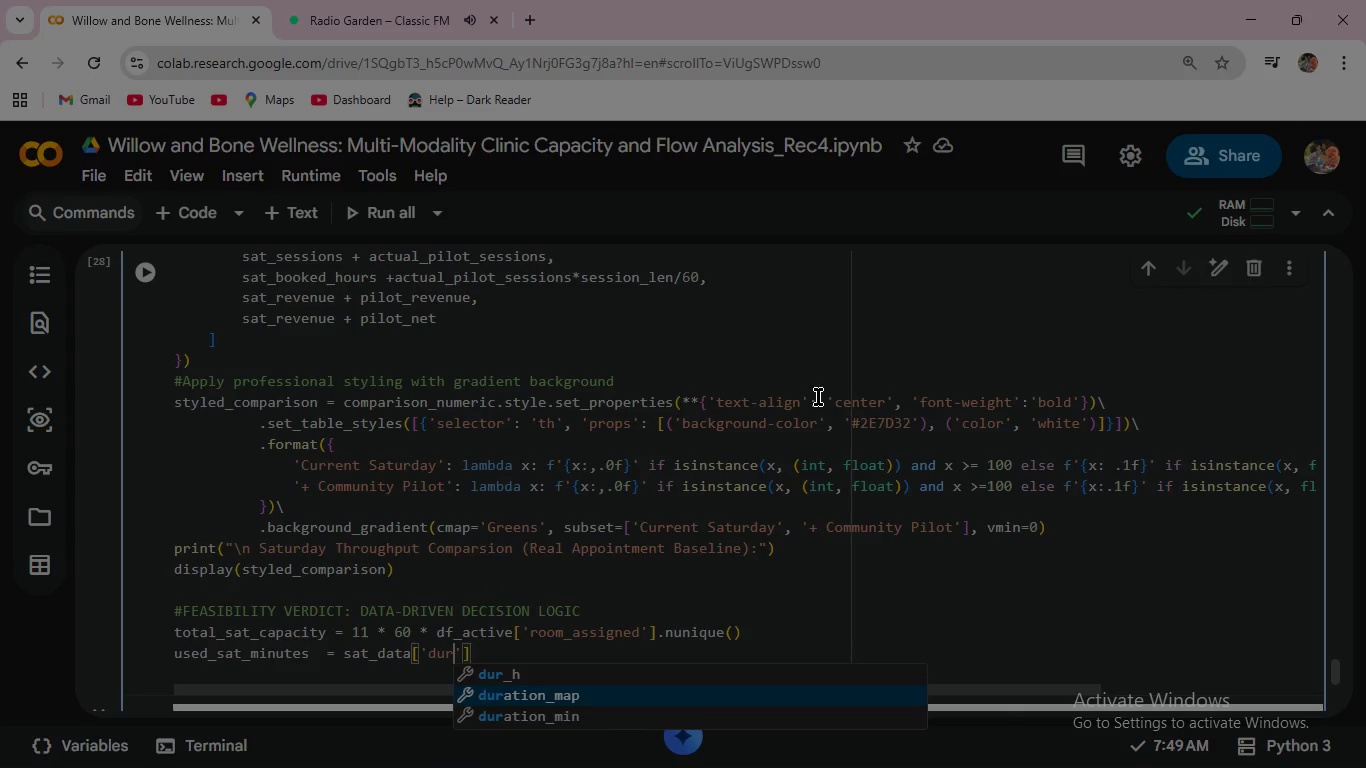 
key(ArrowDown)
 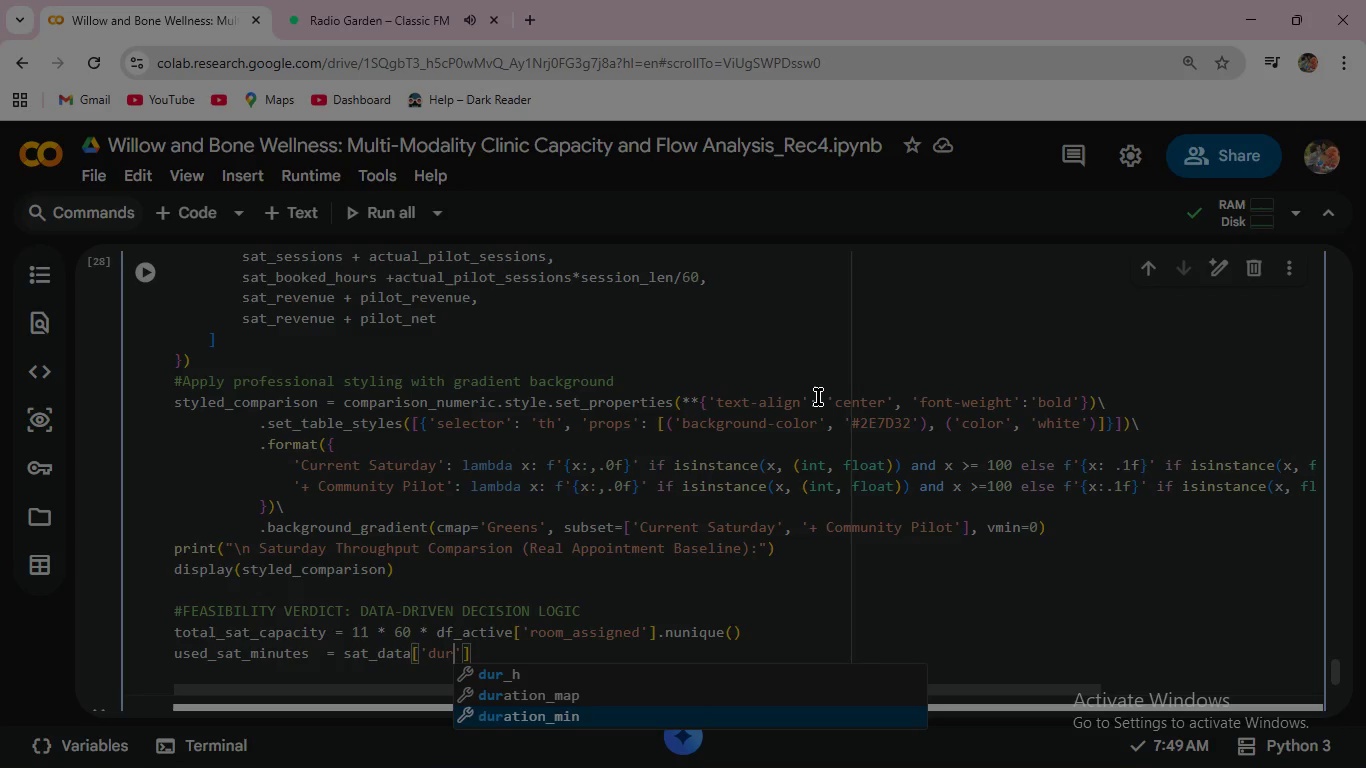 
key(Enter)
 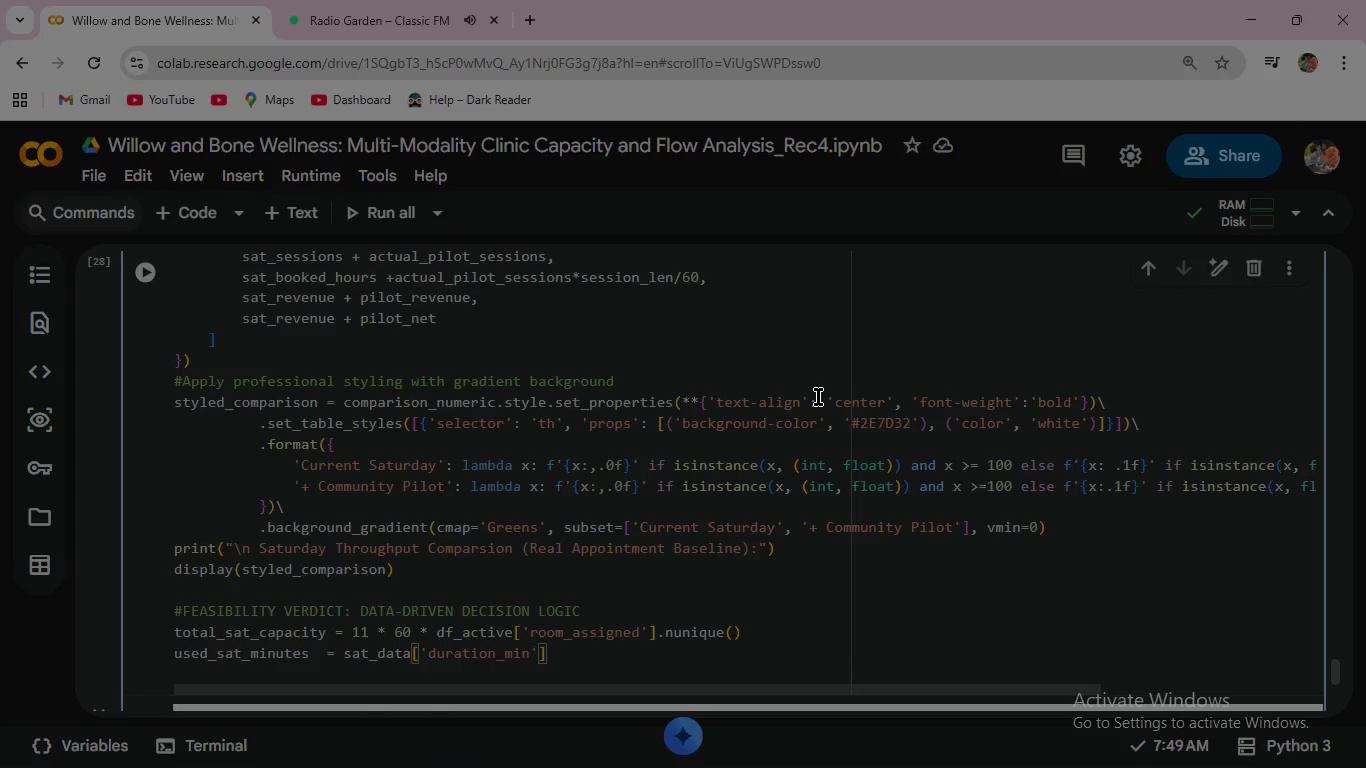 
key(ArrowRight)
 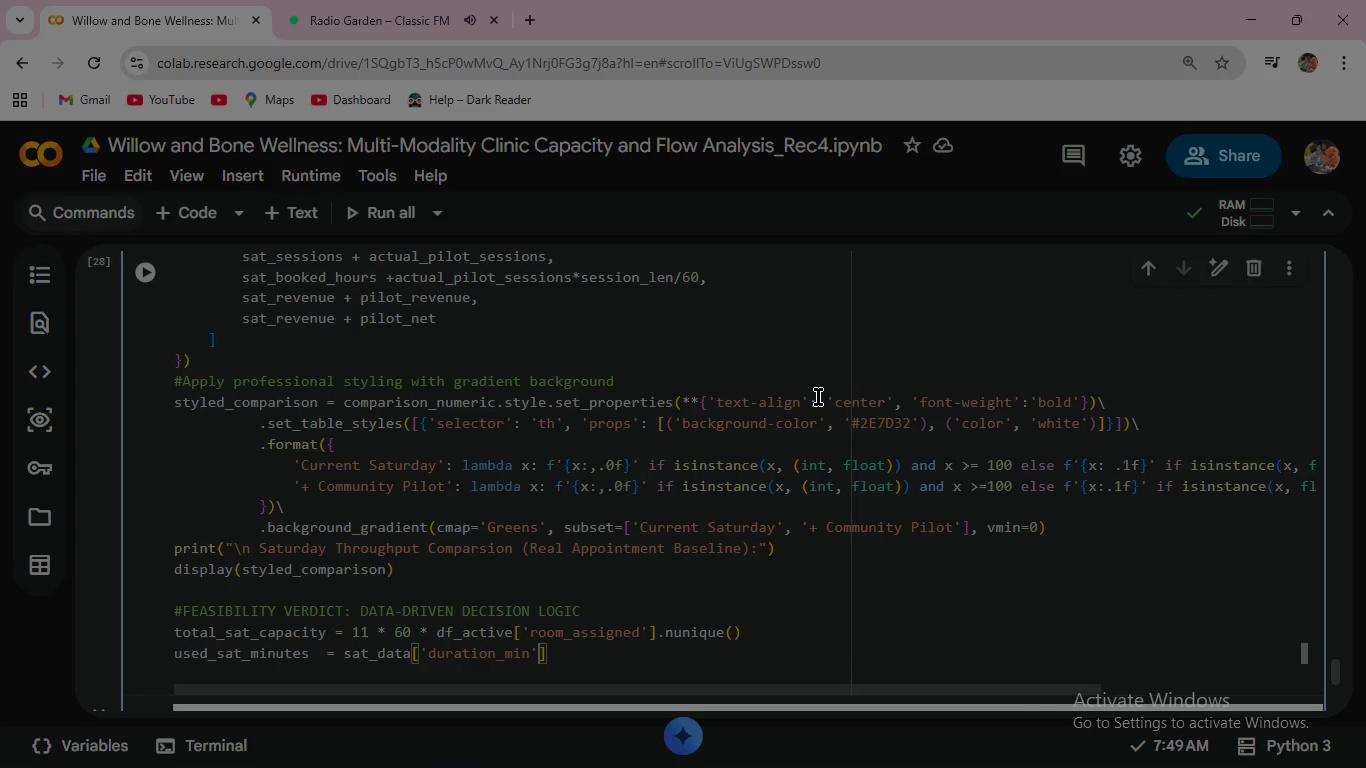 
key(ArrowRight)
 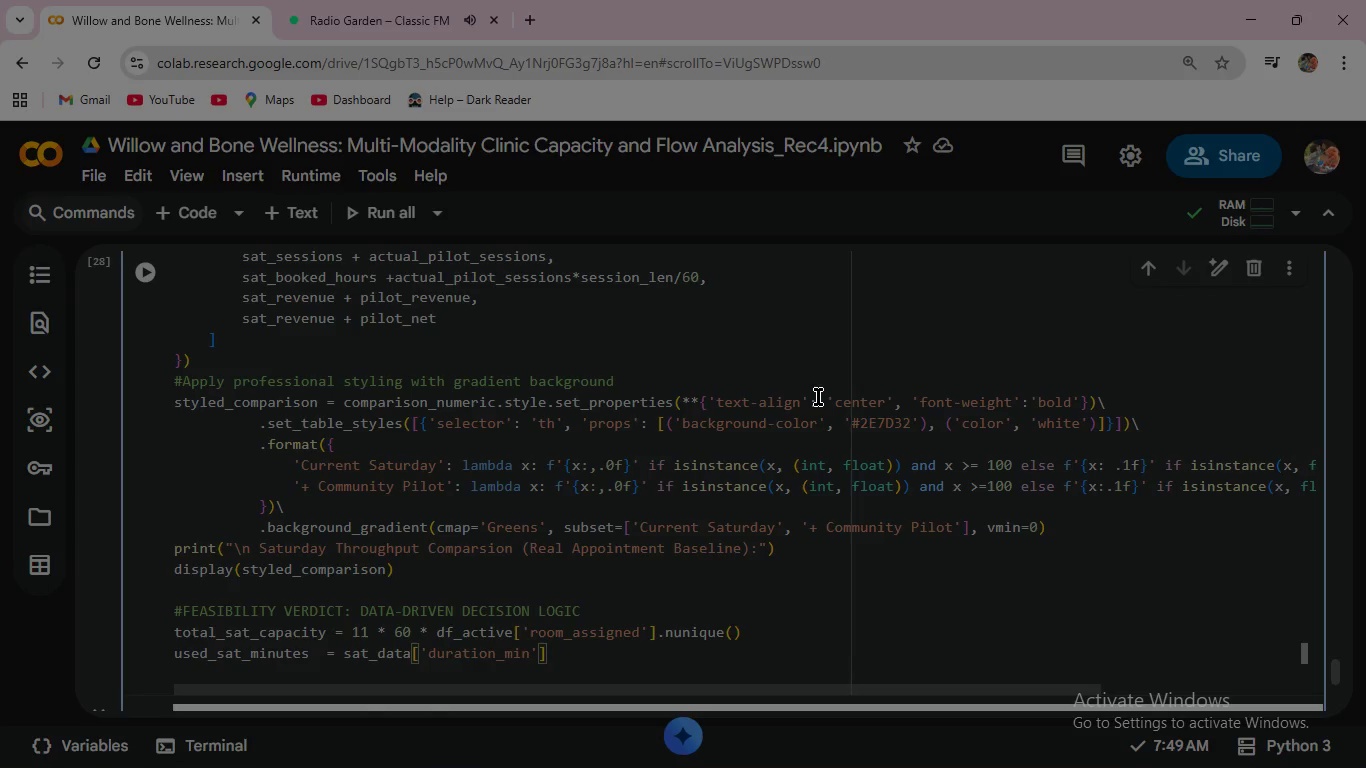 
type(.sum()
 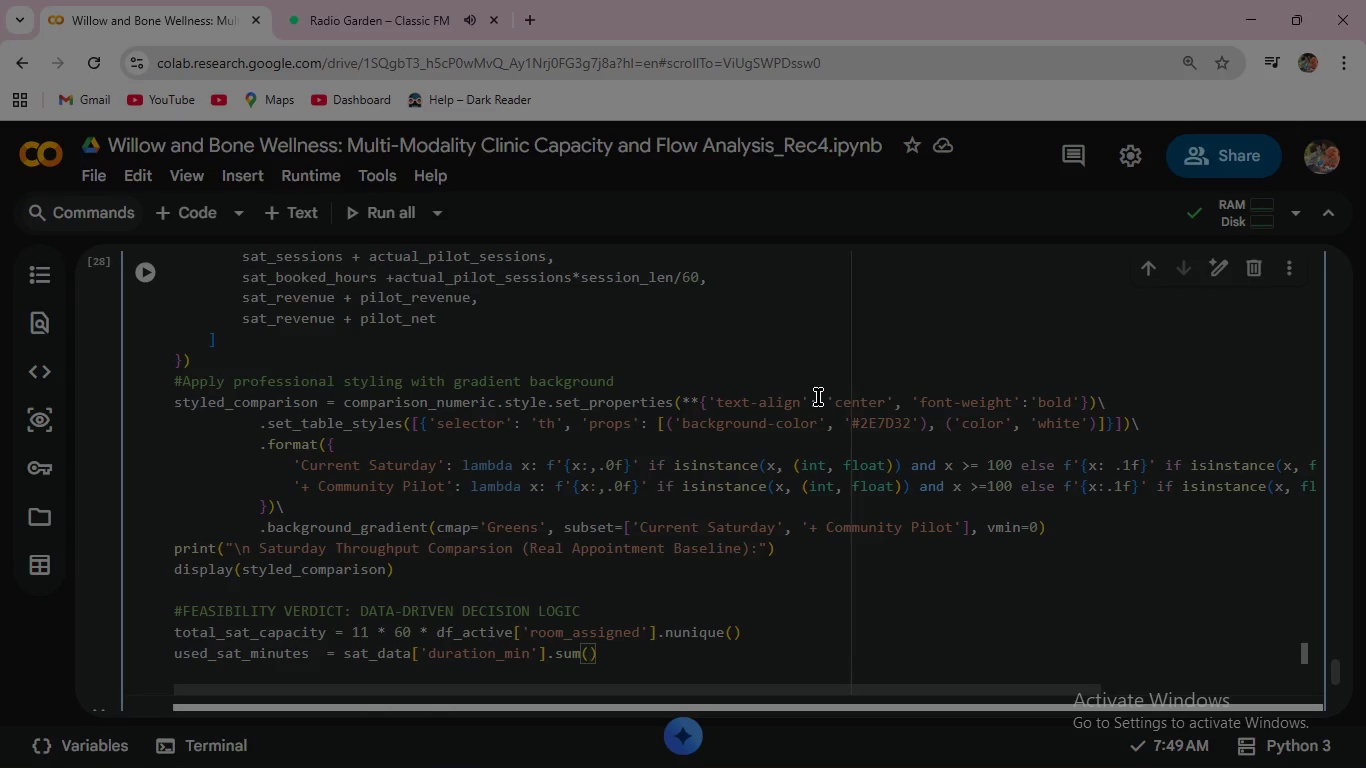 
key(ArrowRight)
 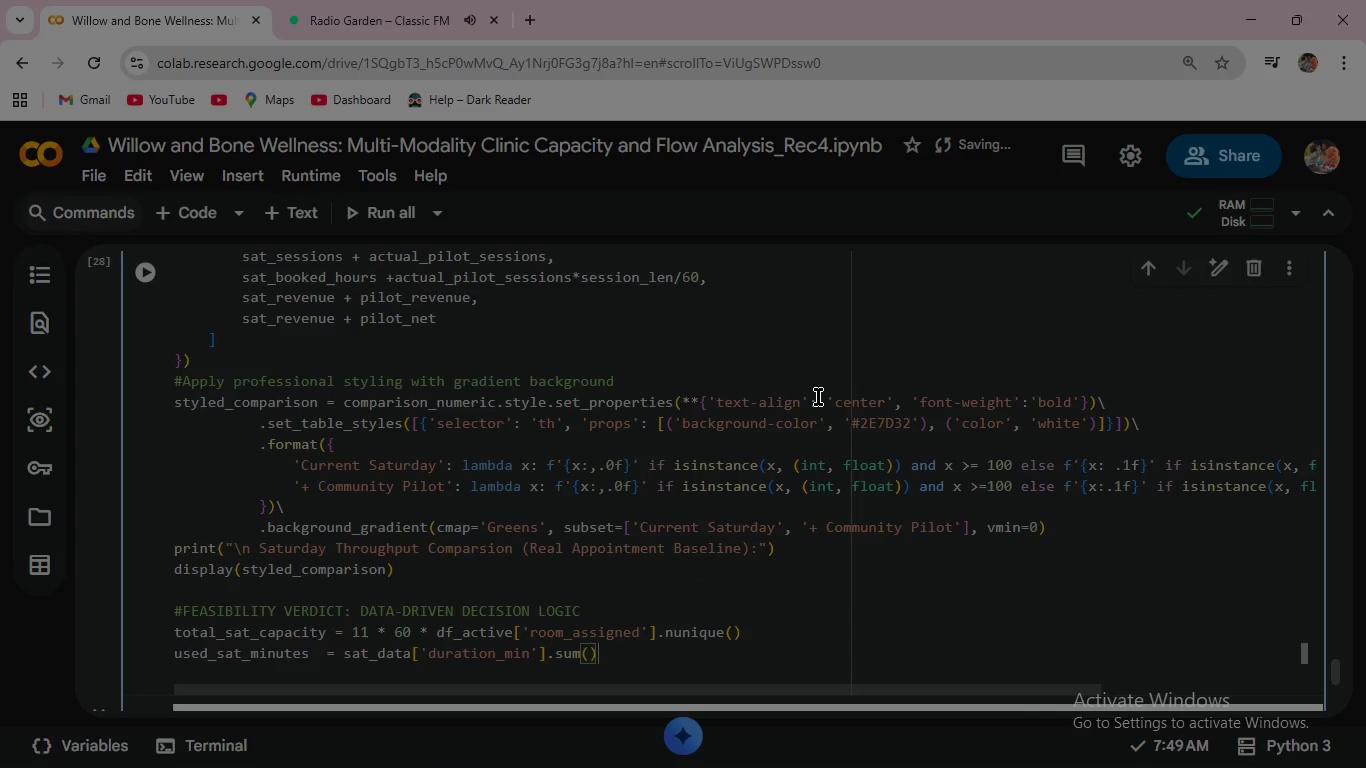 
key(Enter)
 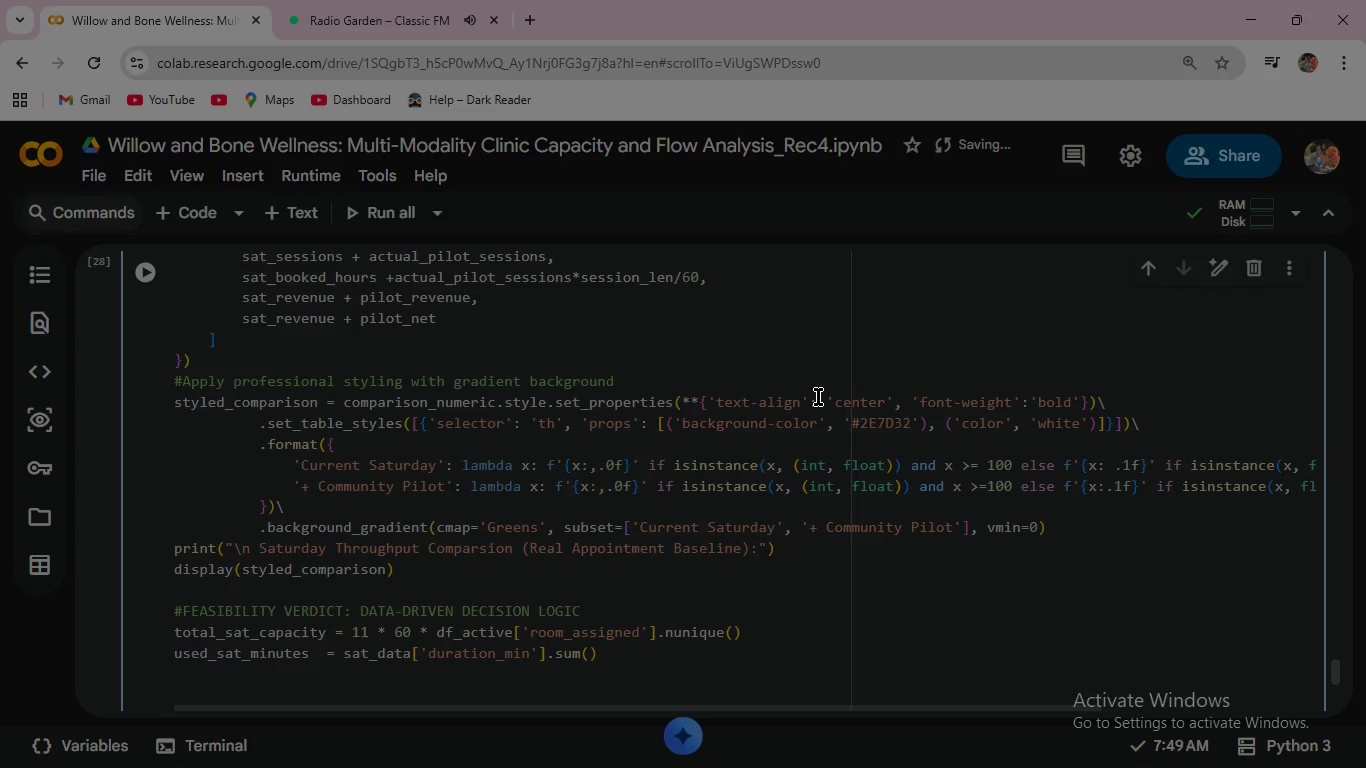 
type(avai)
 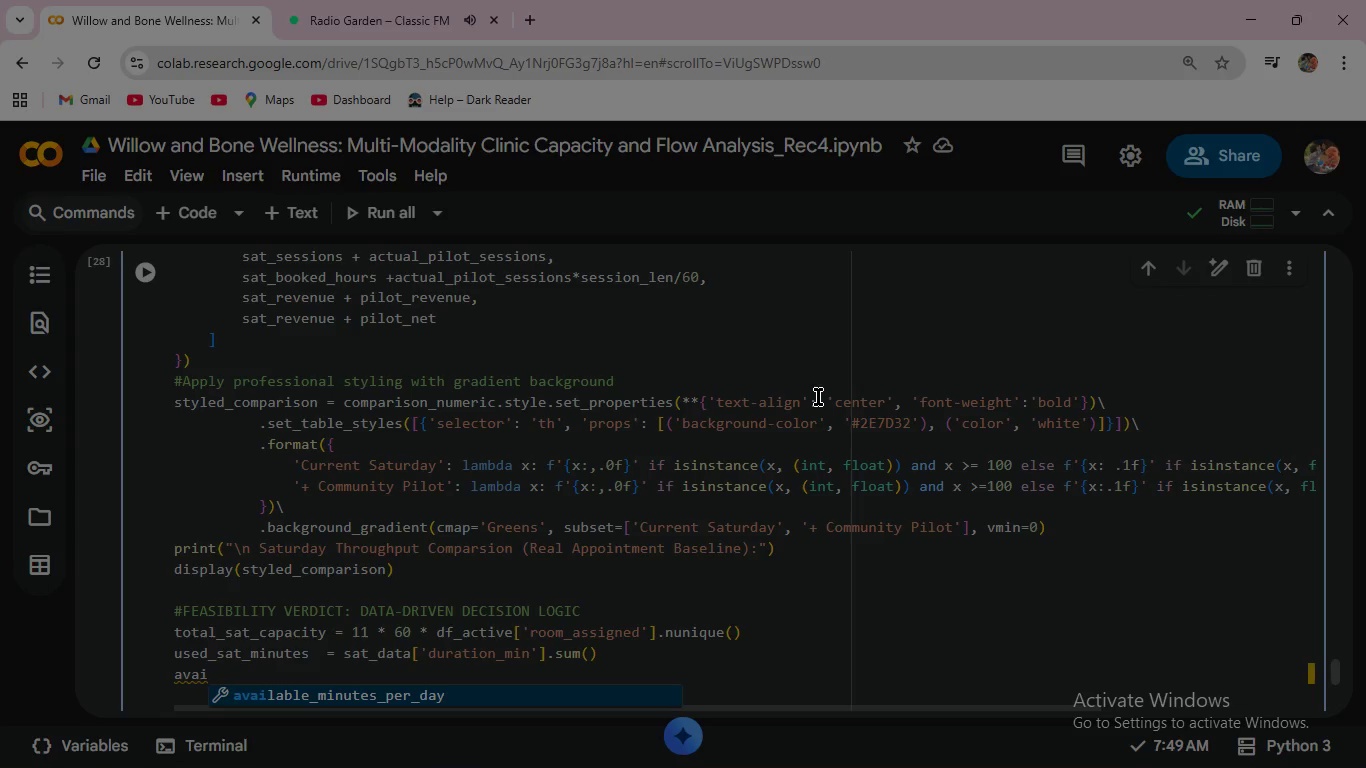 
wait(5.06)
 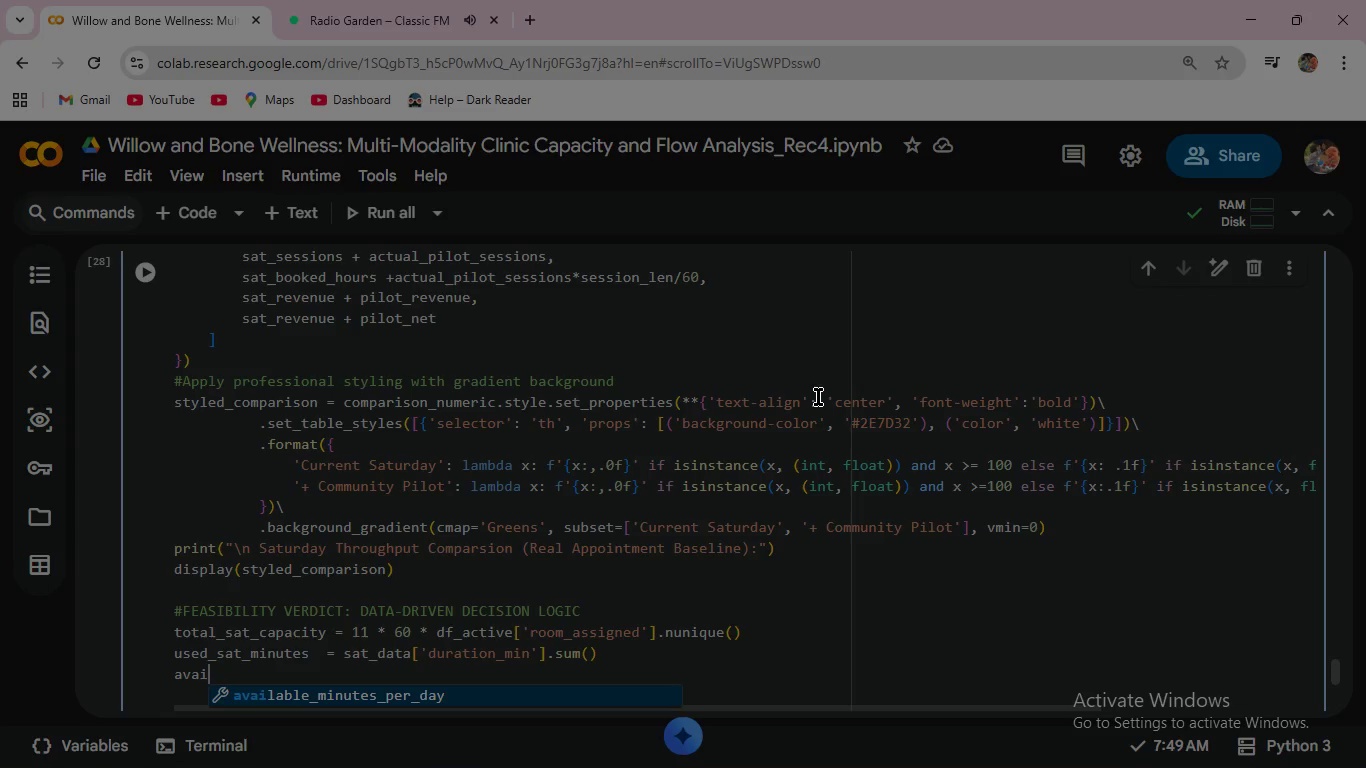 
type(lable_white_space = ()
 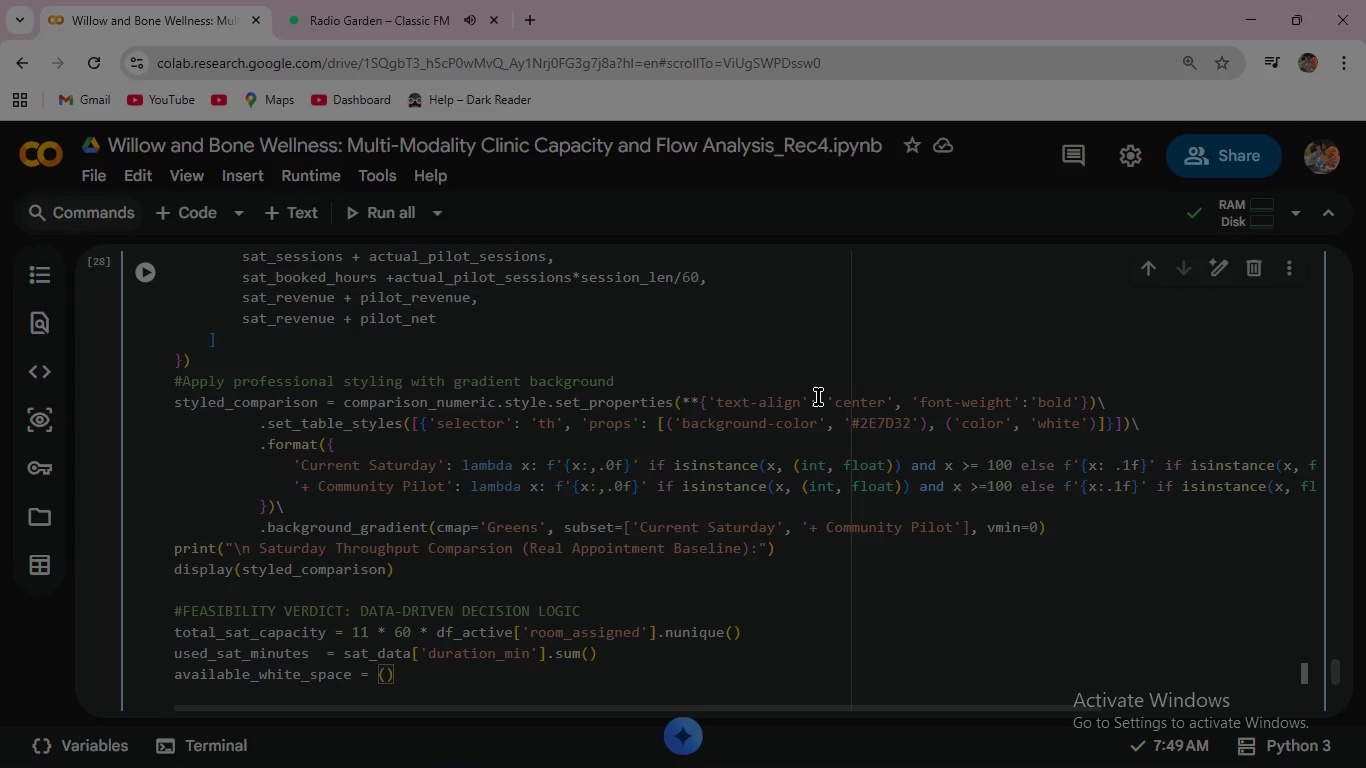 
wait(12.03)
 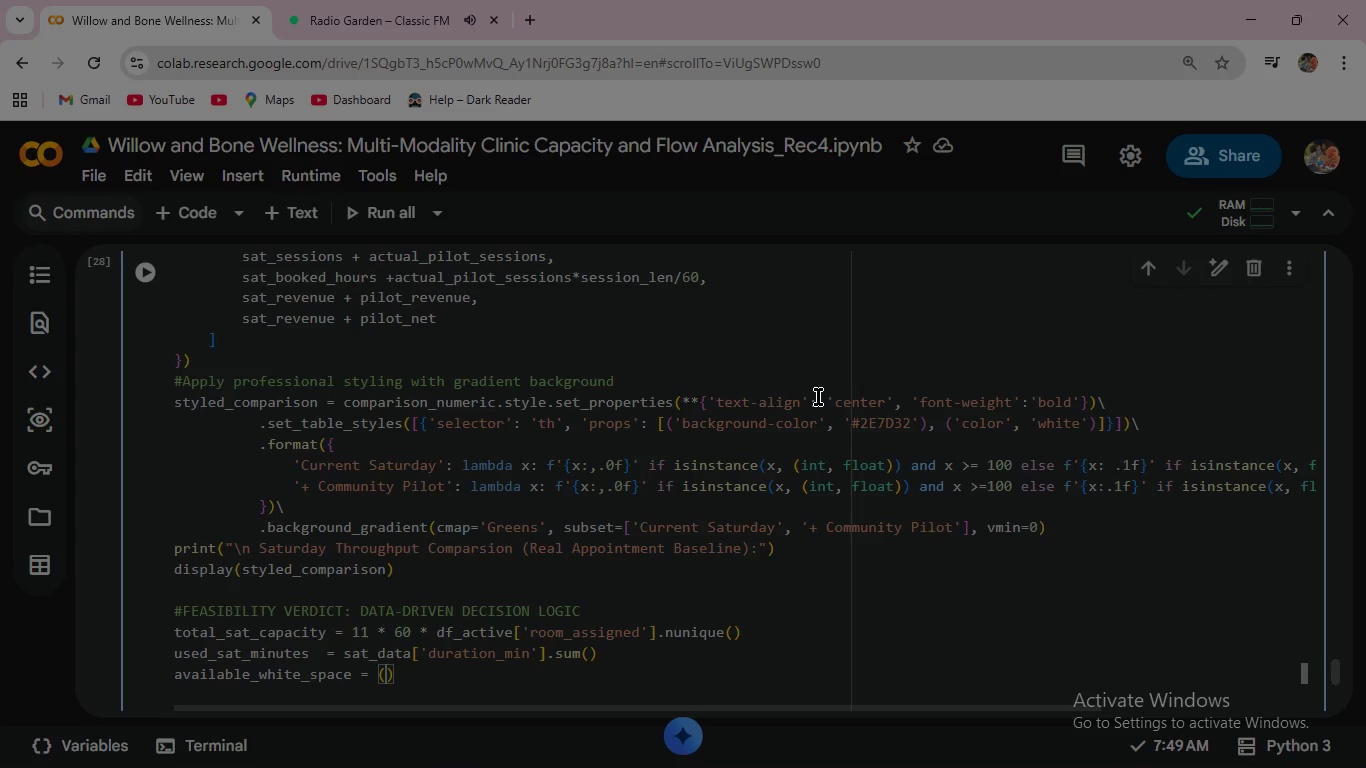 
type(total_sat_ca)
 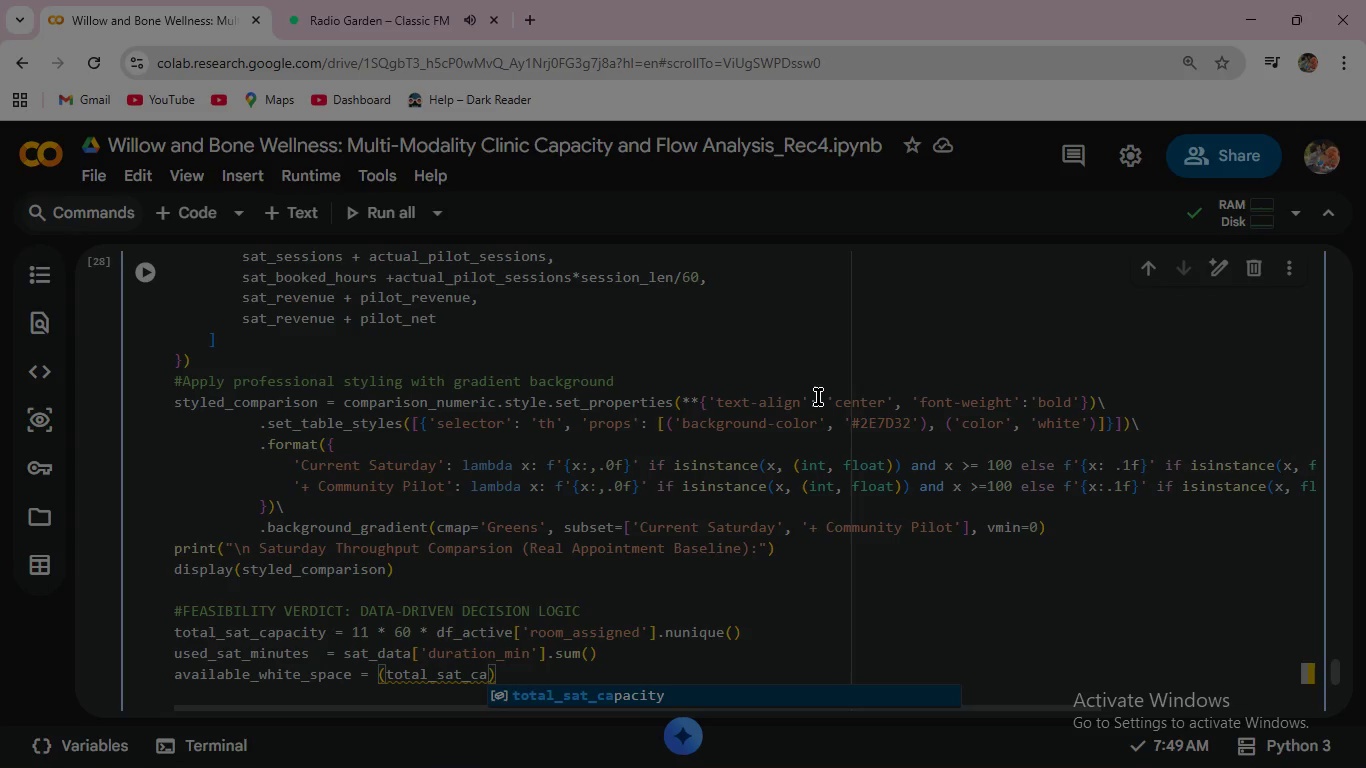 
key(Enter)
 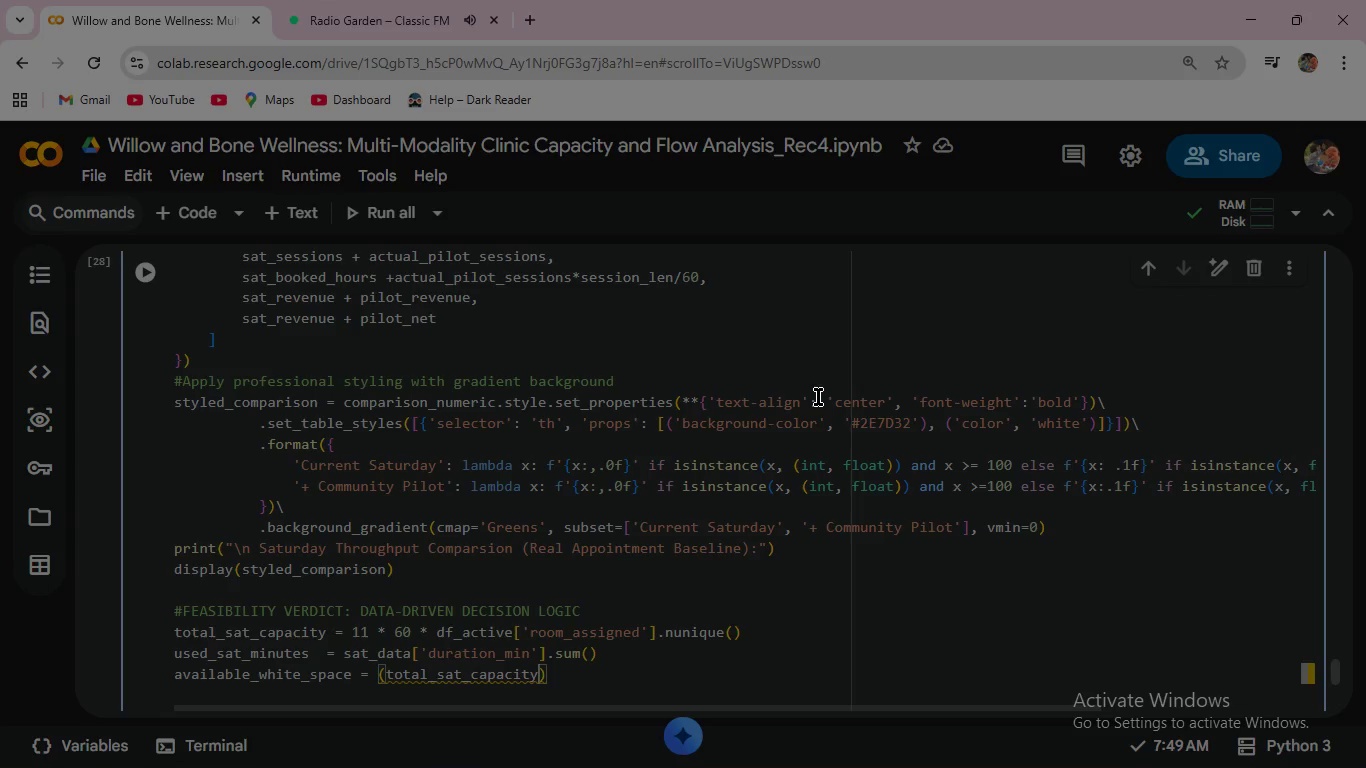 
key(Space)
 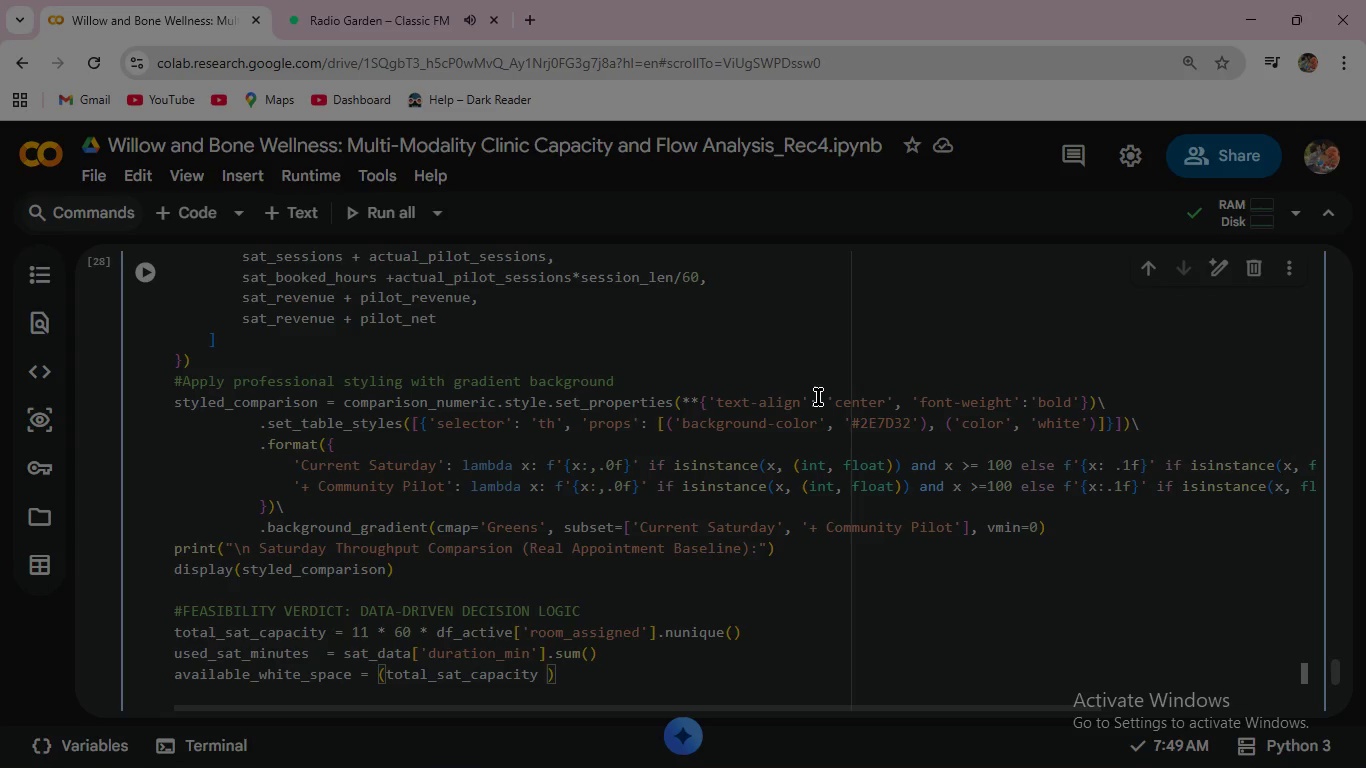 
key(Minus)
 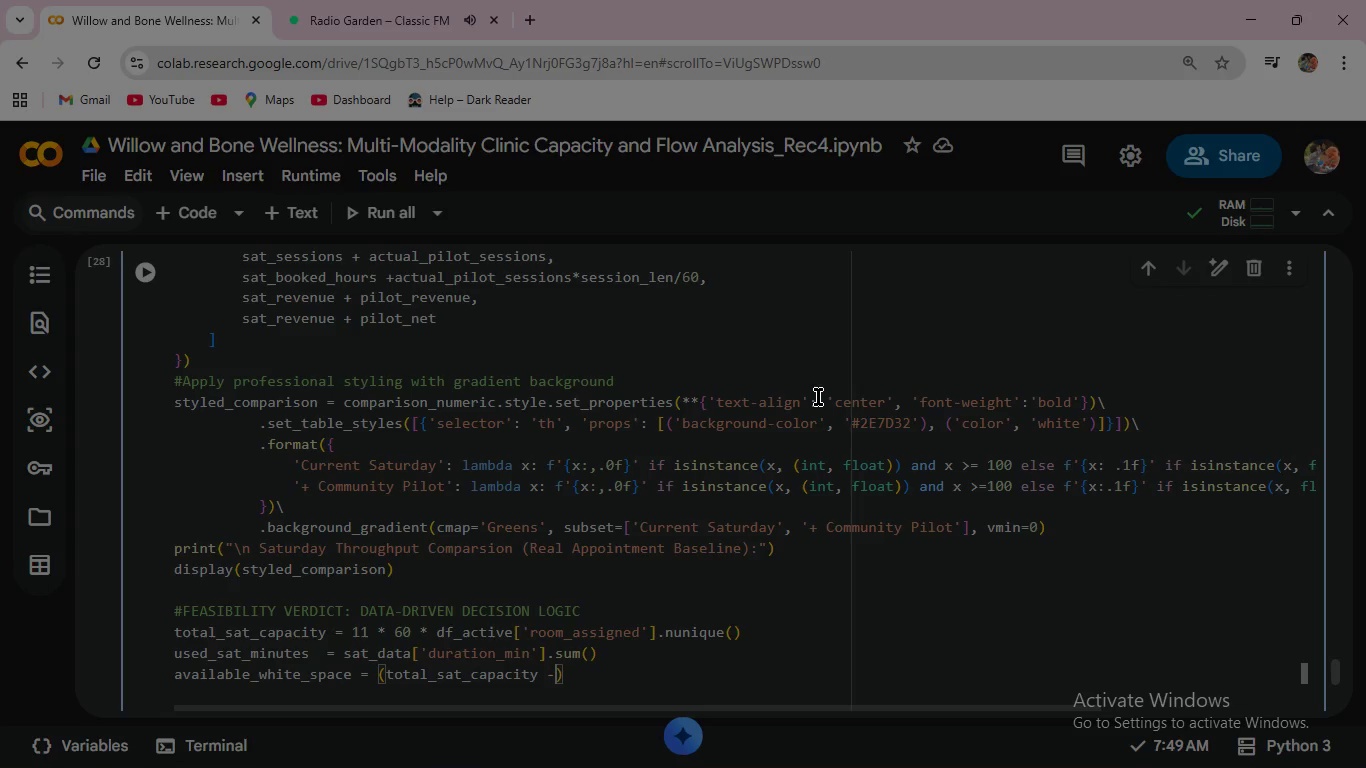 
key(Space)
 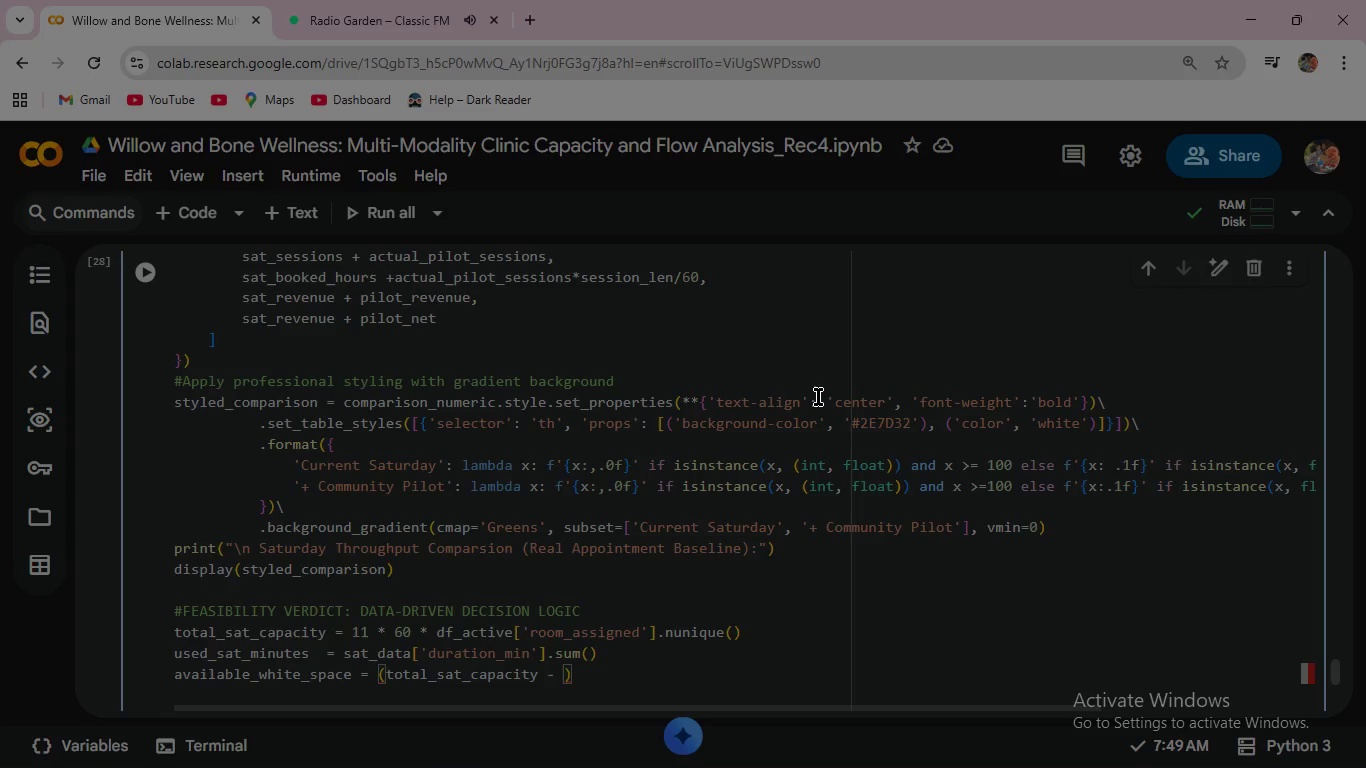 
type(used_)
 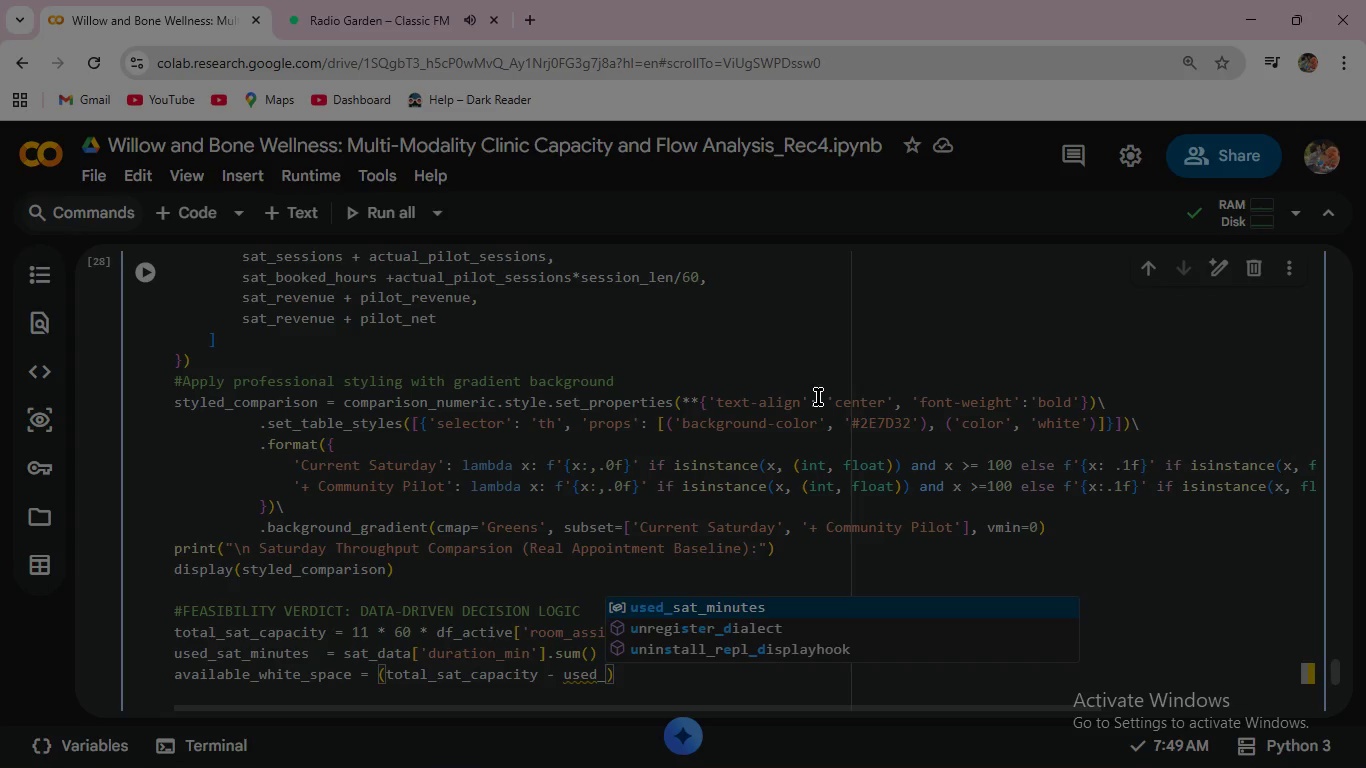 
key(Enter)
 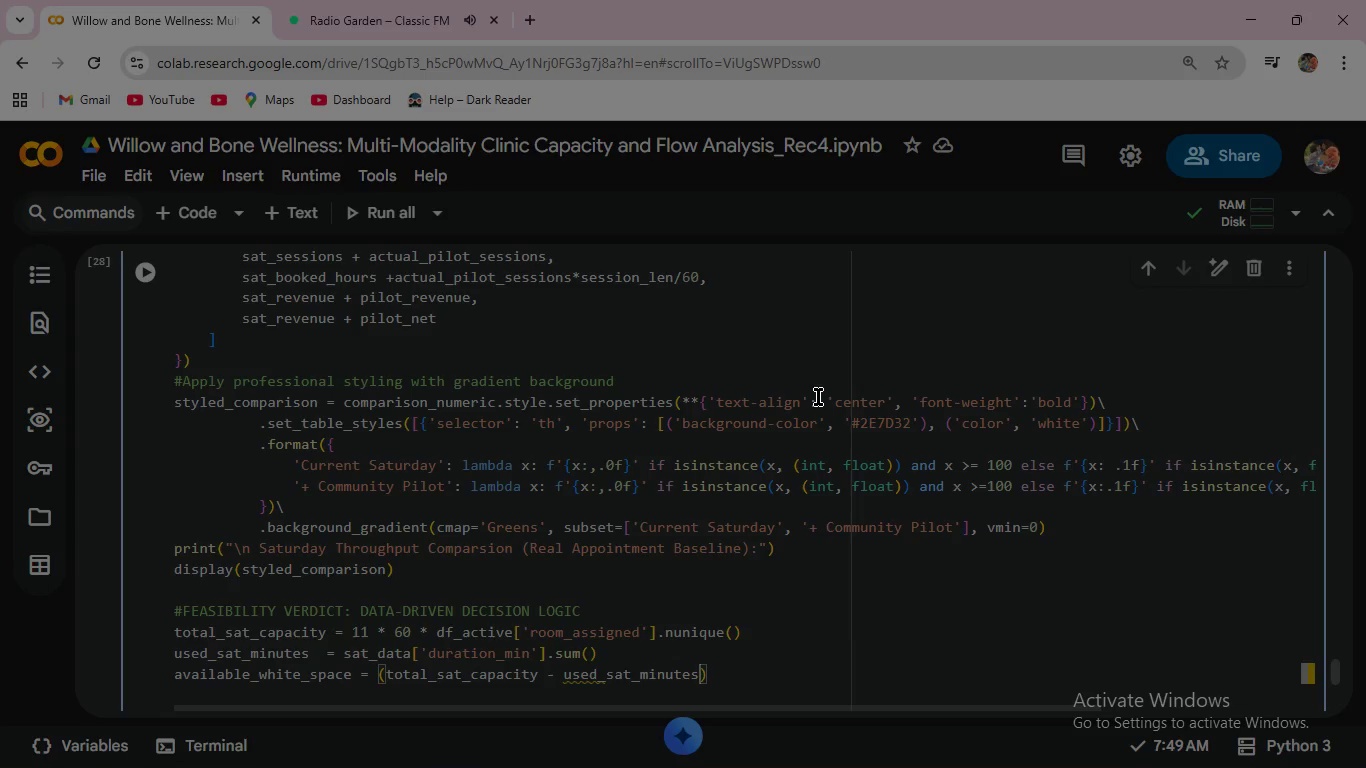 
key(ArrowRight)
 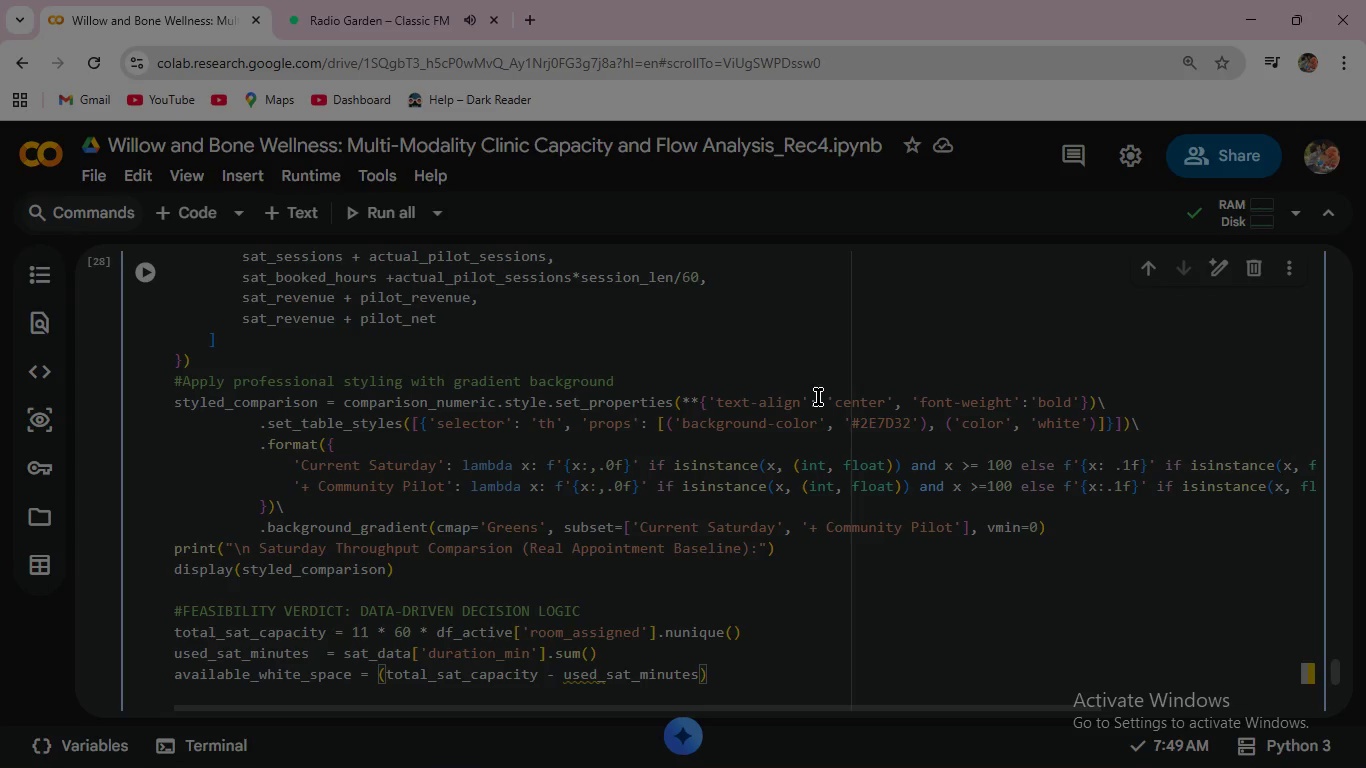 
type( / 60 )
 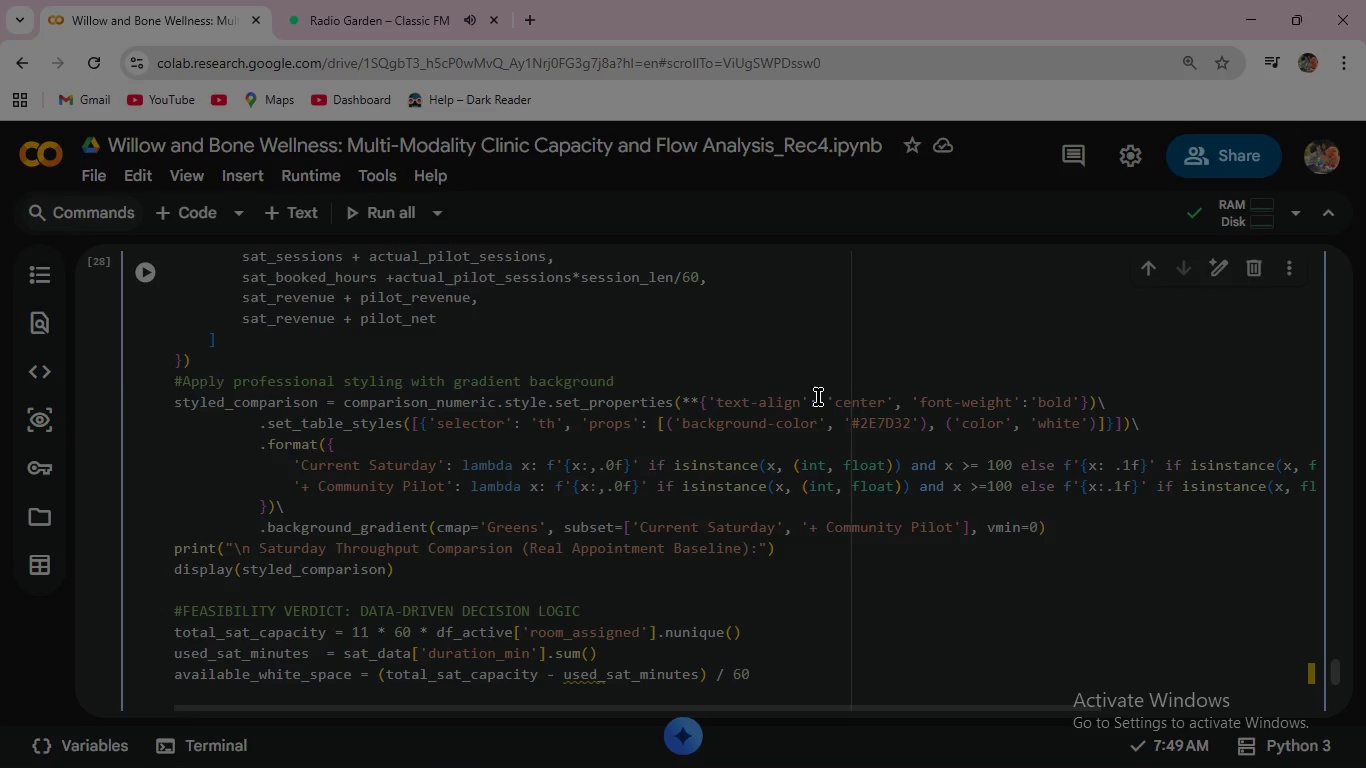 
key(Enter)
 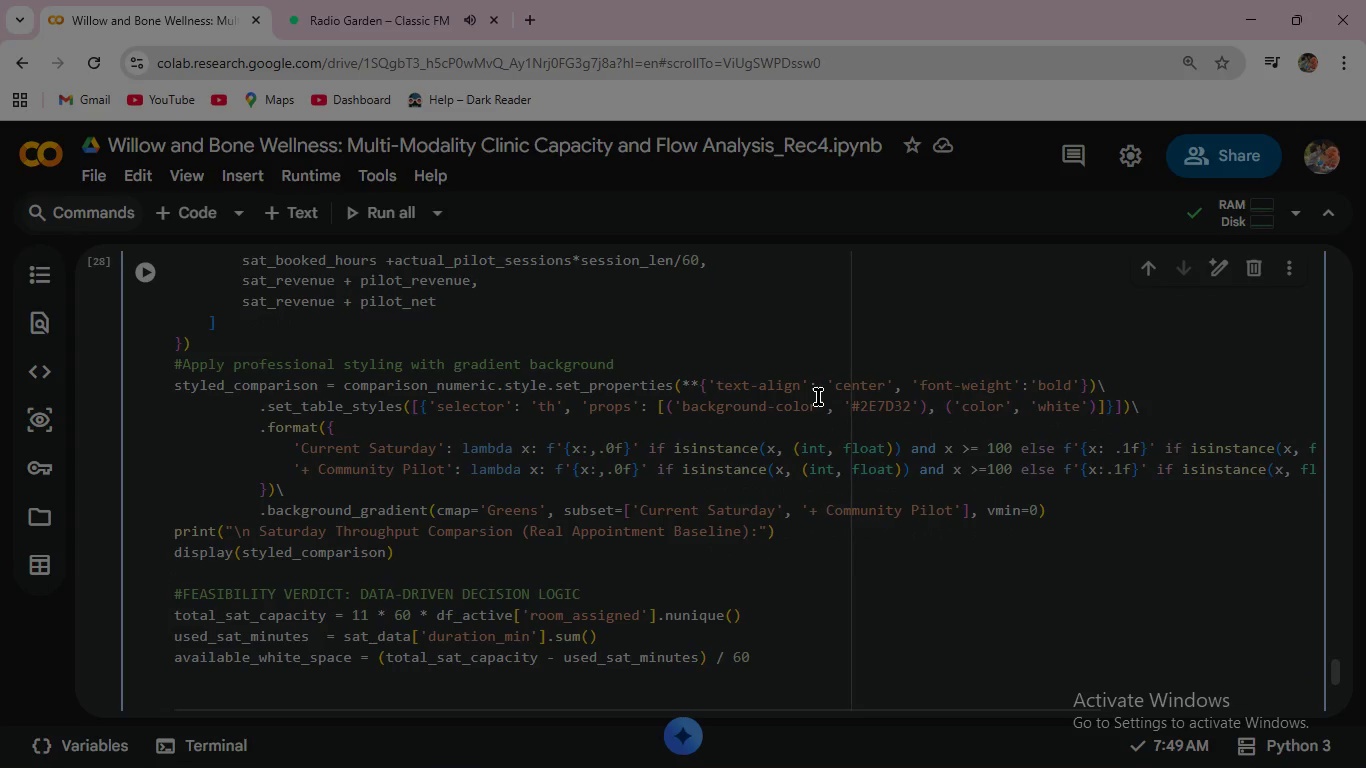 
wait(6.3)
 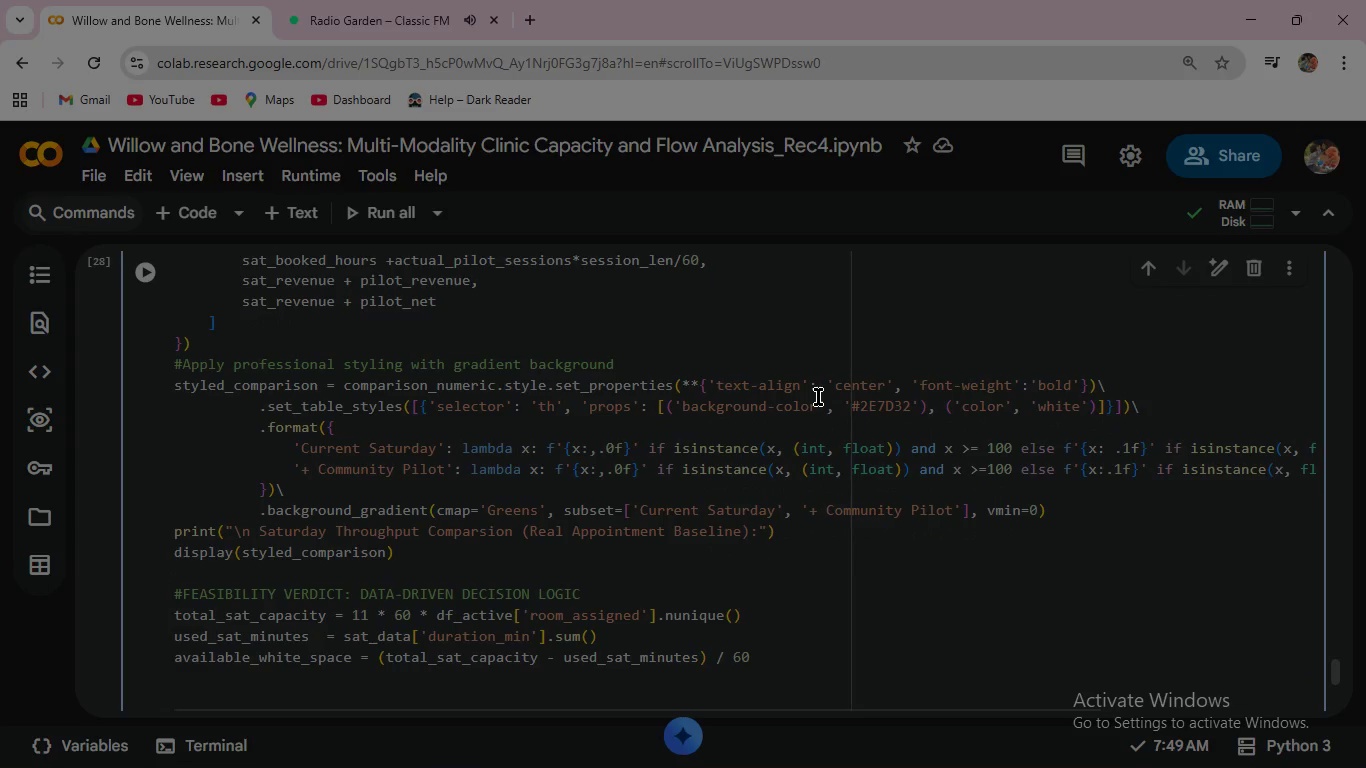 
type(pilot_demand_hours )
 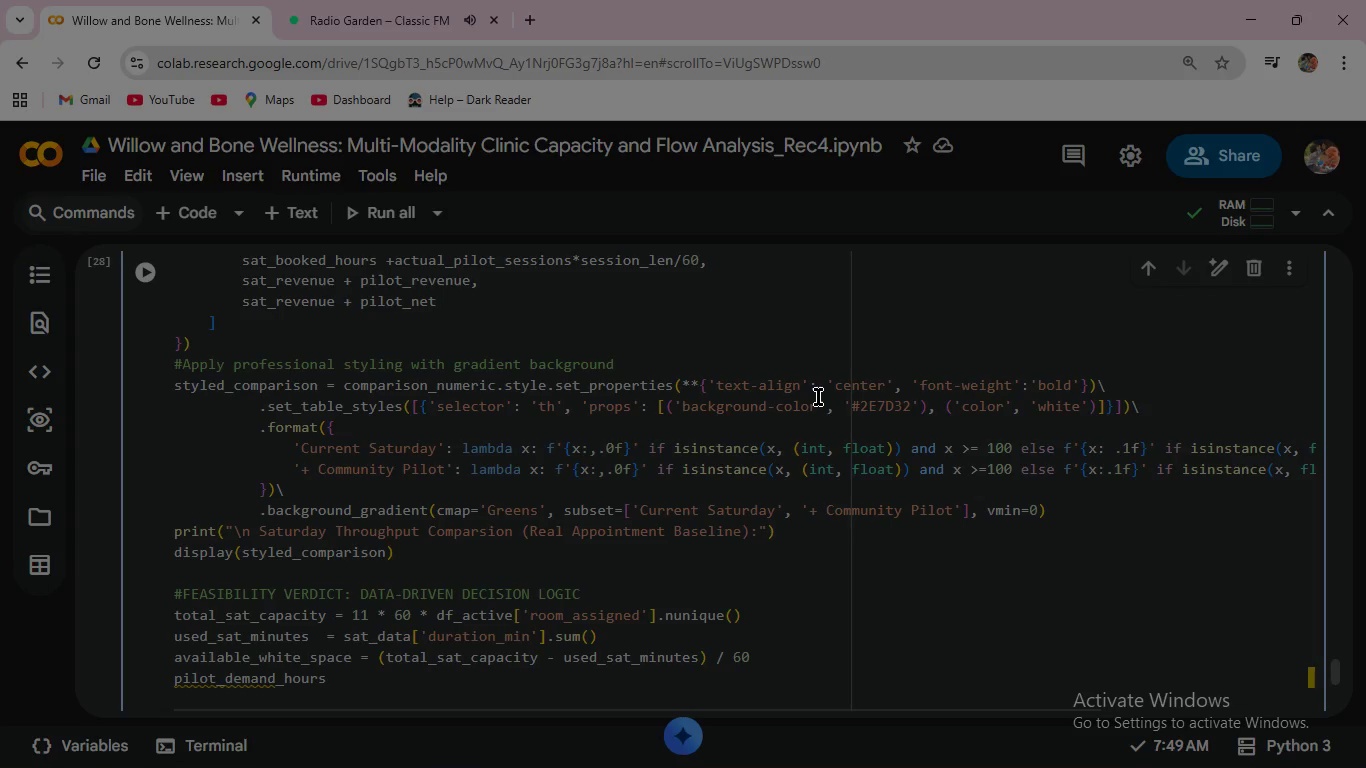 
wait(8.25)
 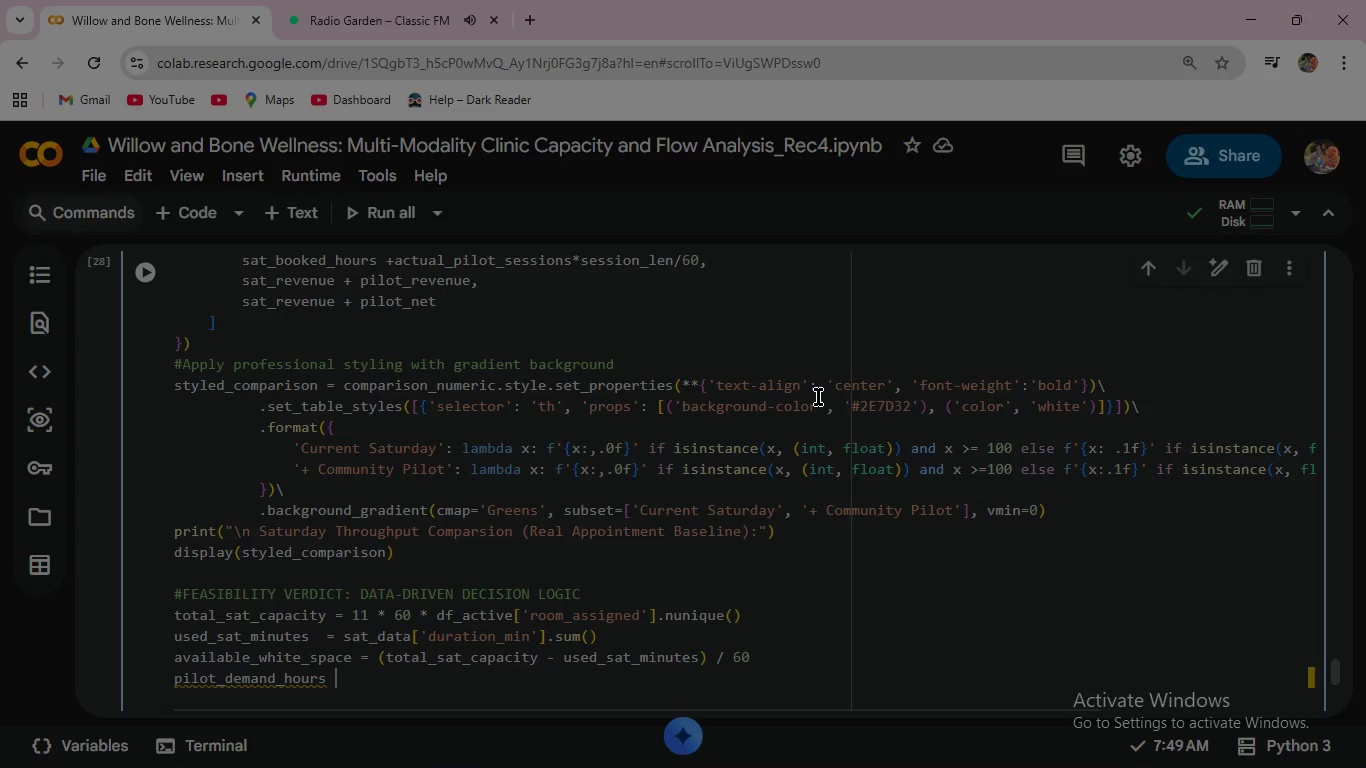 
type(= actual_)
 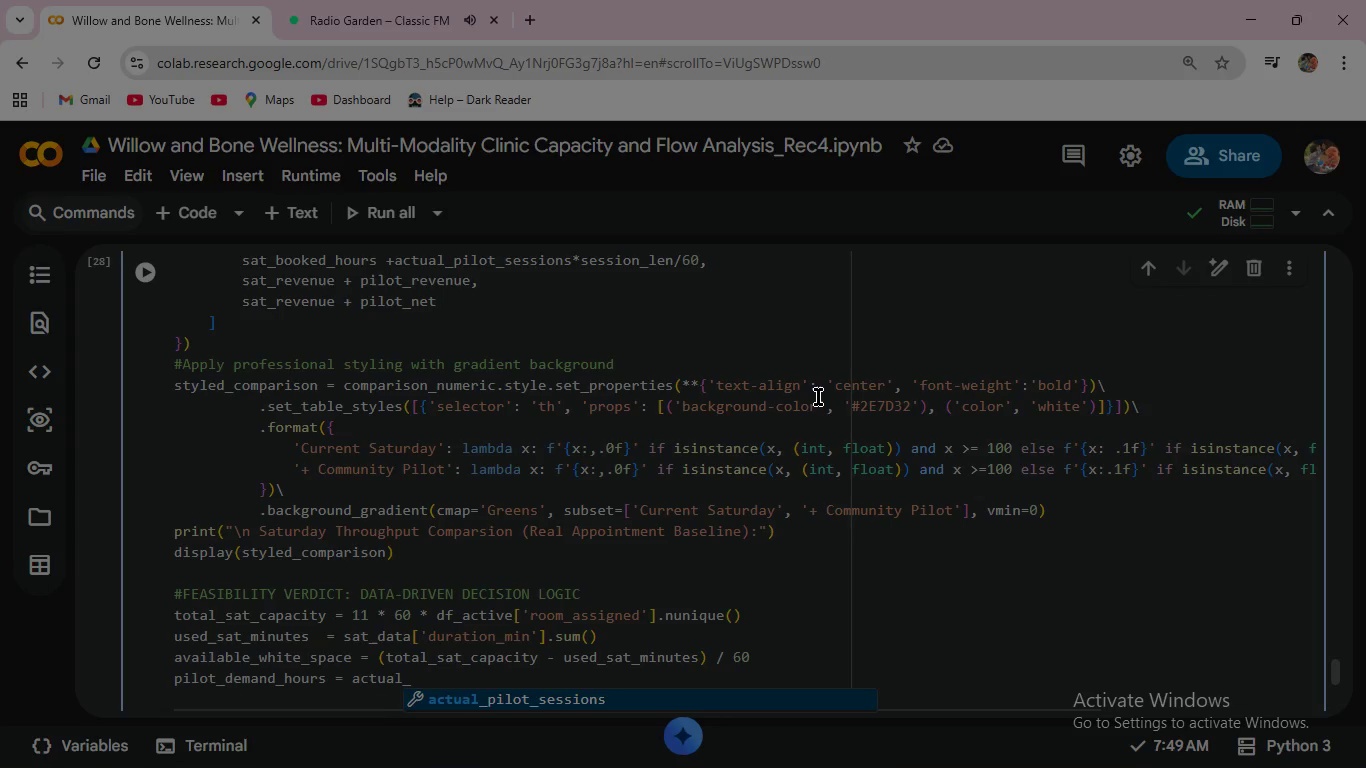 
key(Enter)
 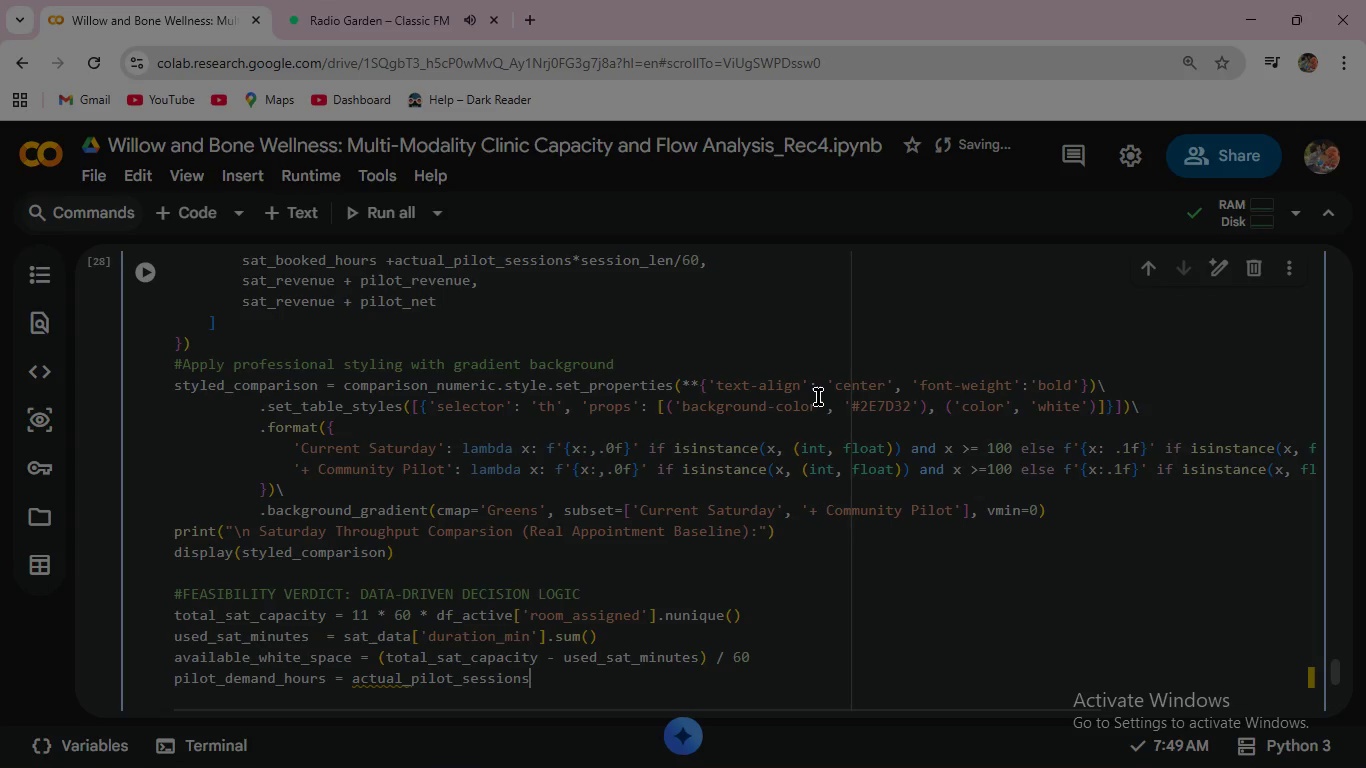 
type( * cycle_)
 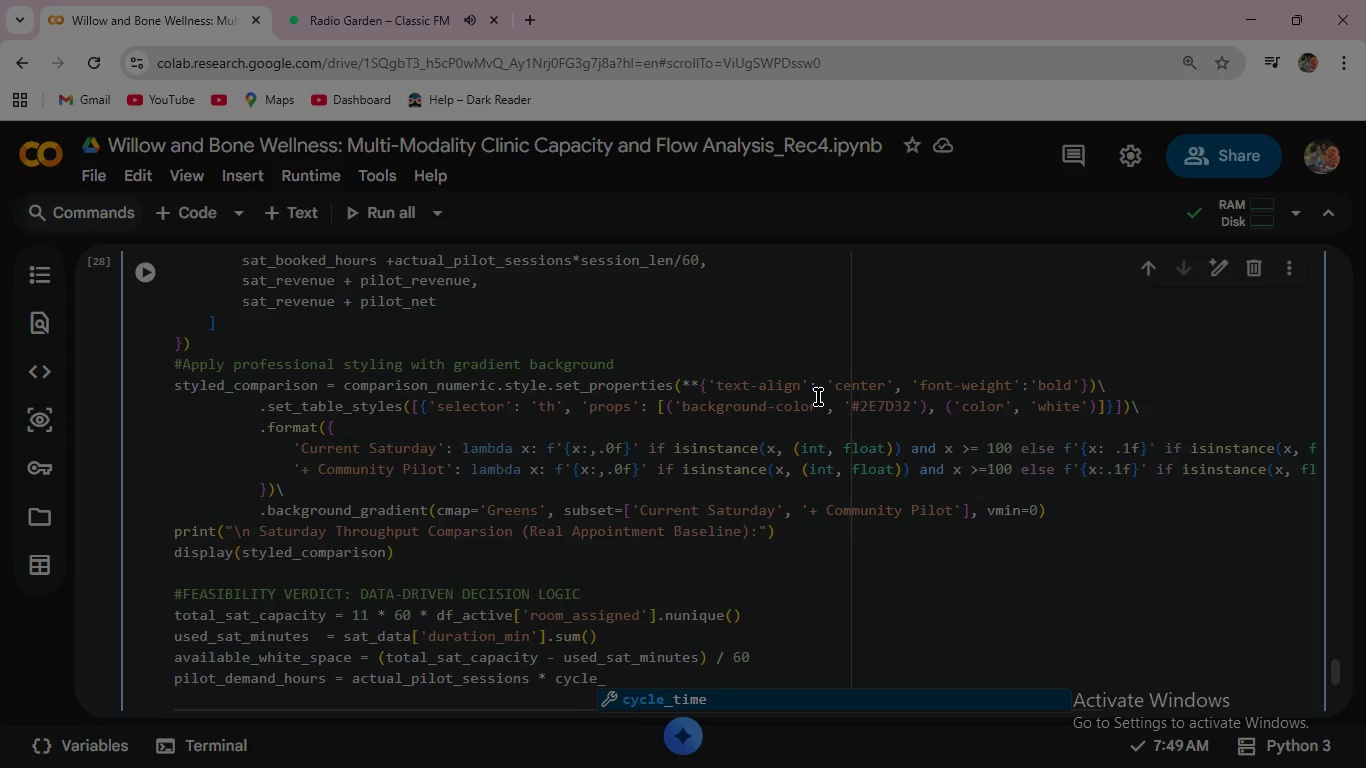 
key(Enter)
 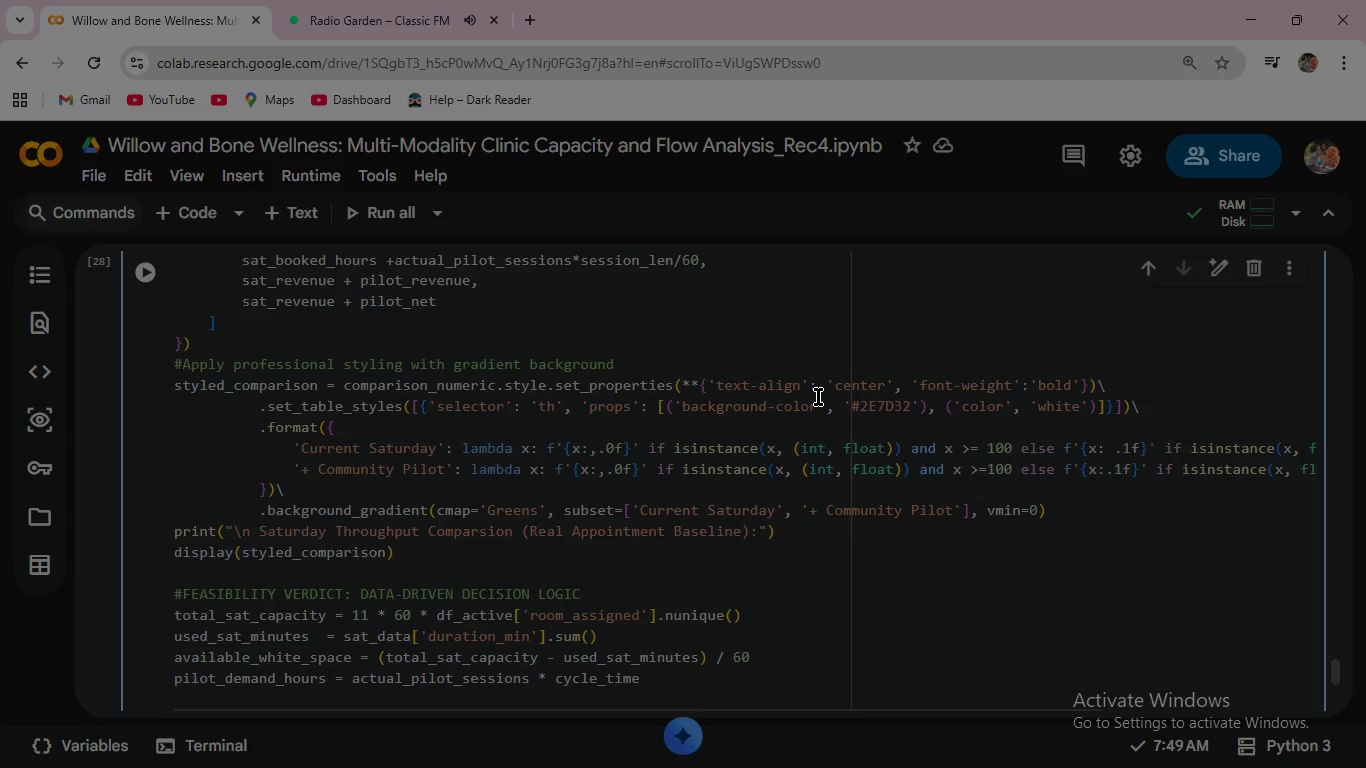 
type( / 60 )
 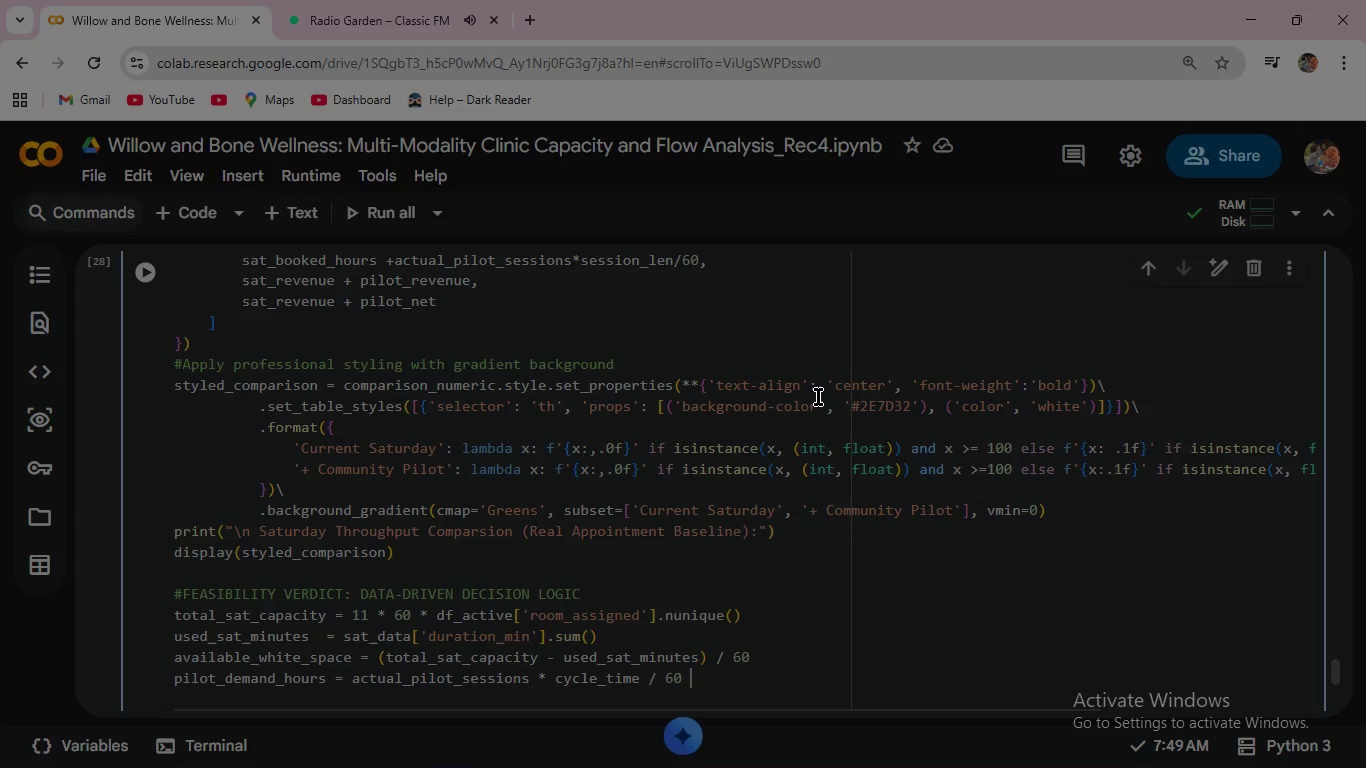 
wait(33.39)
 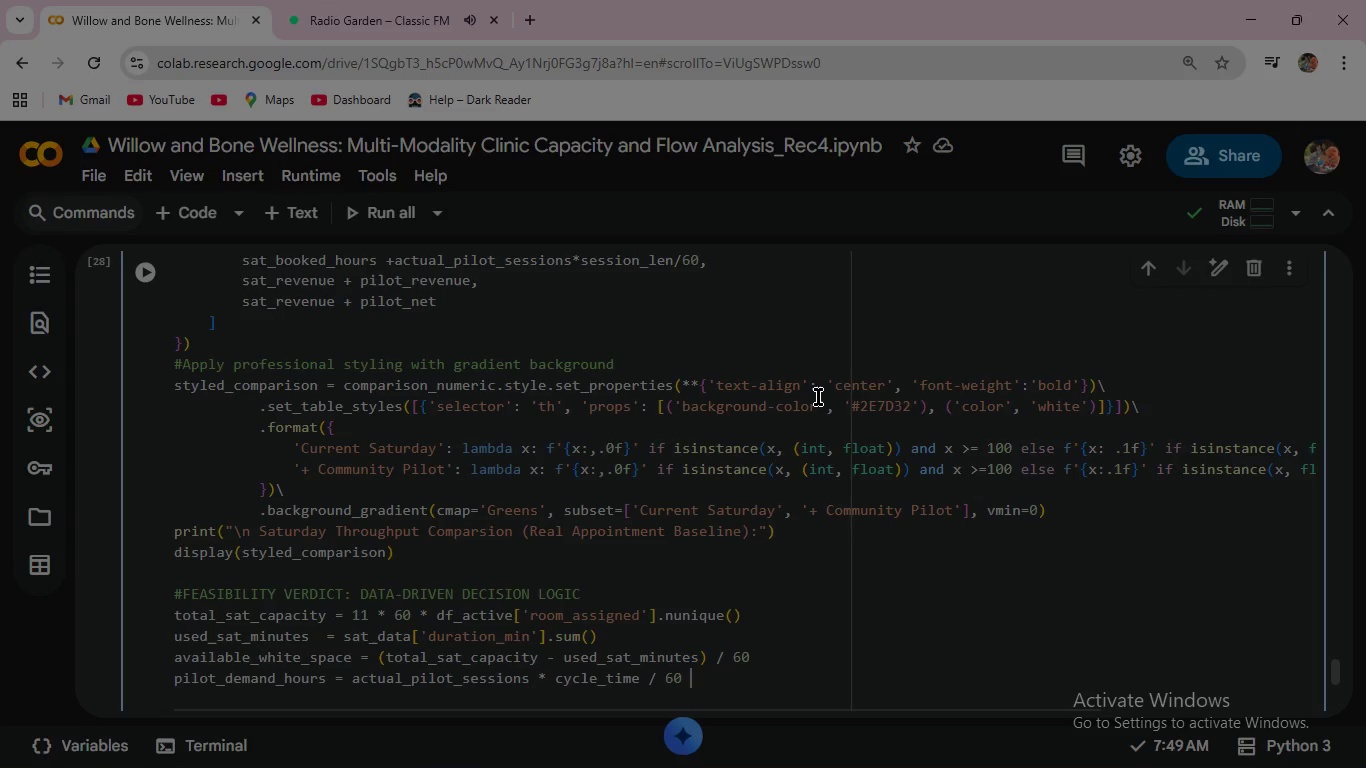 
key(Enter)
 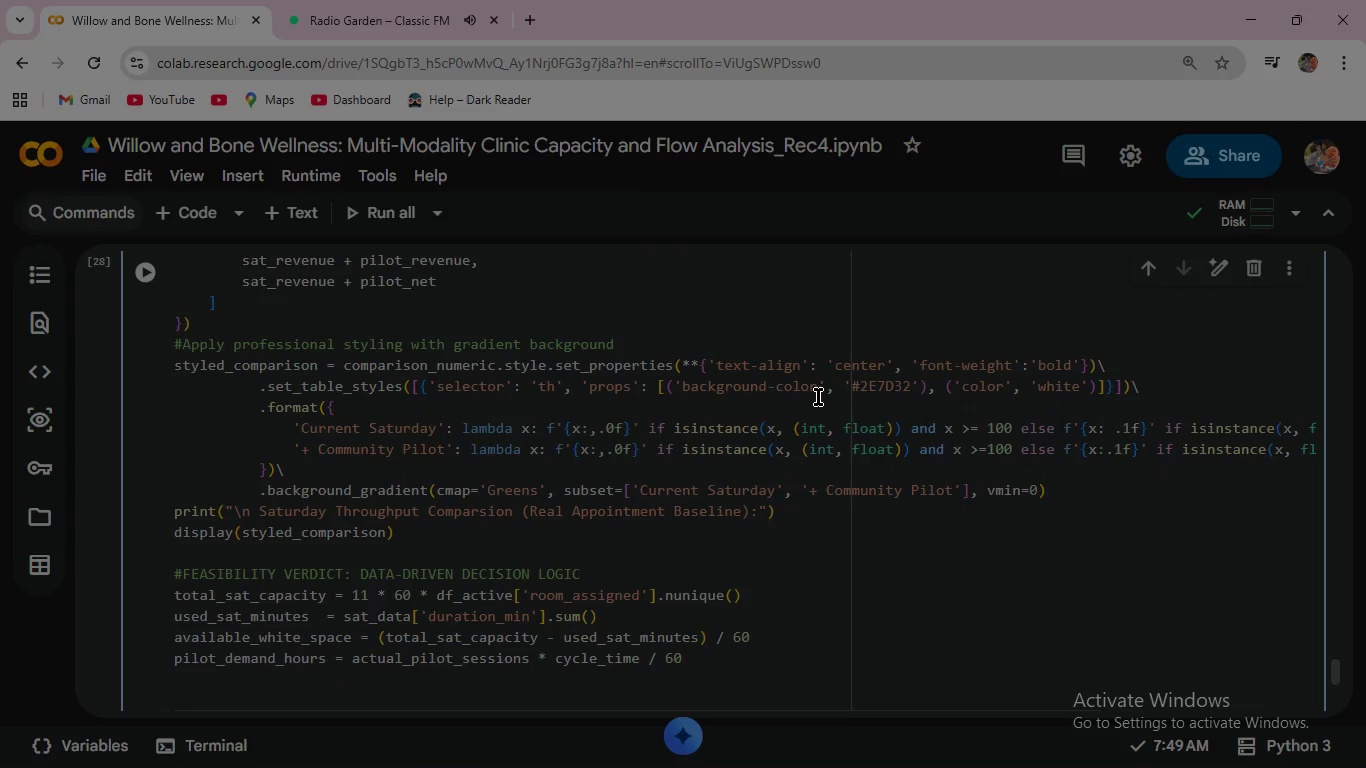 
type(feasible = pilot_deman)
 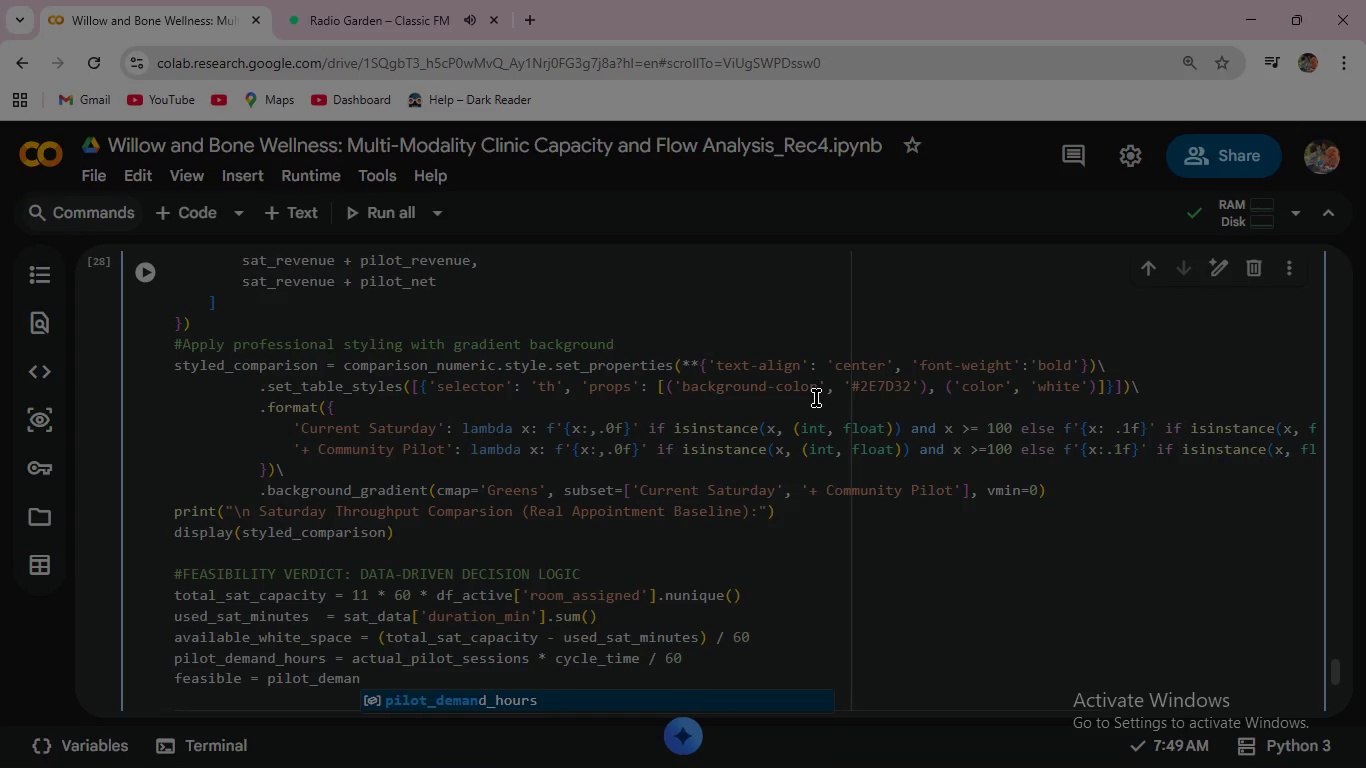 
key(Enter)
 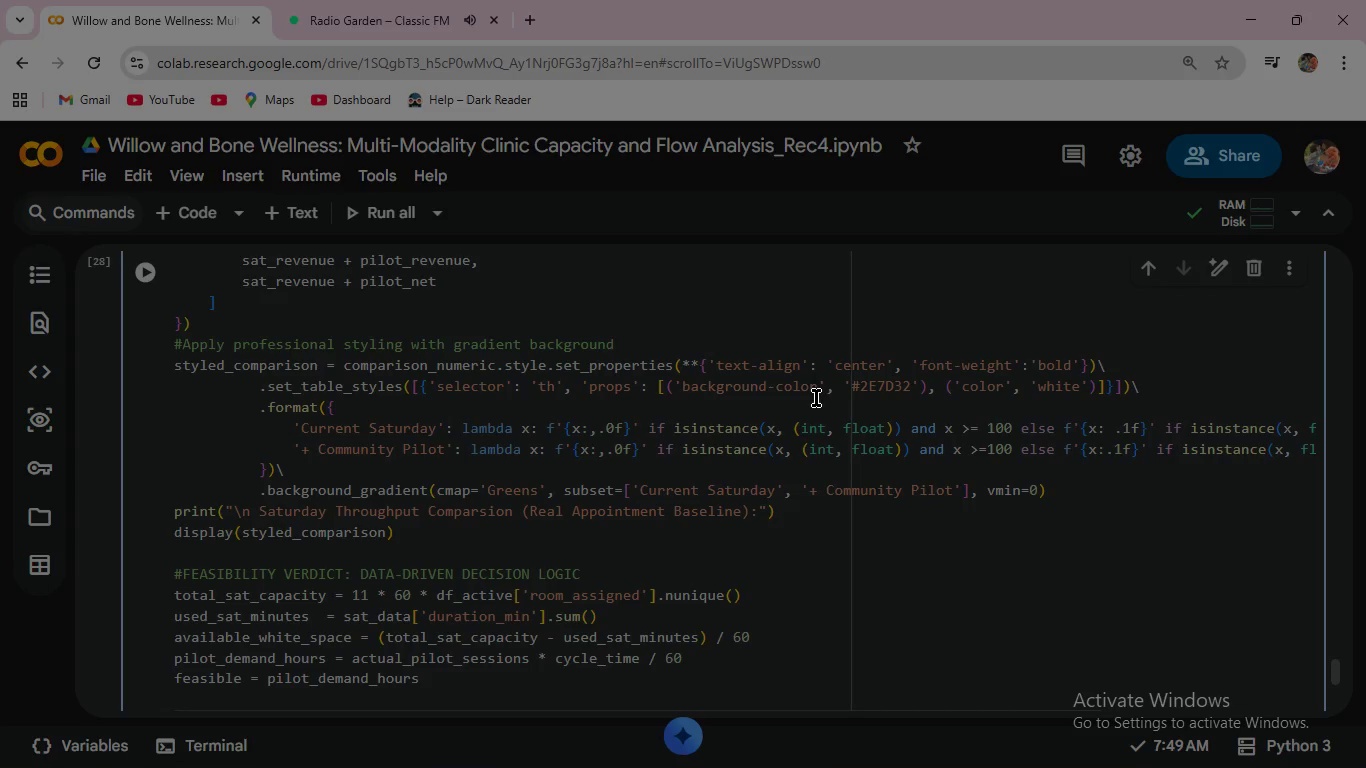 
key(Space)
 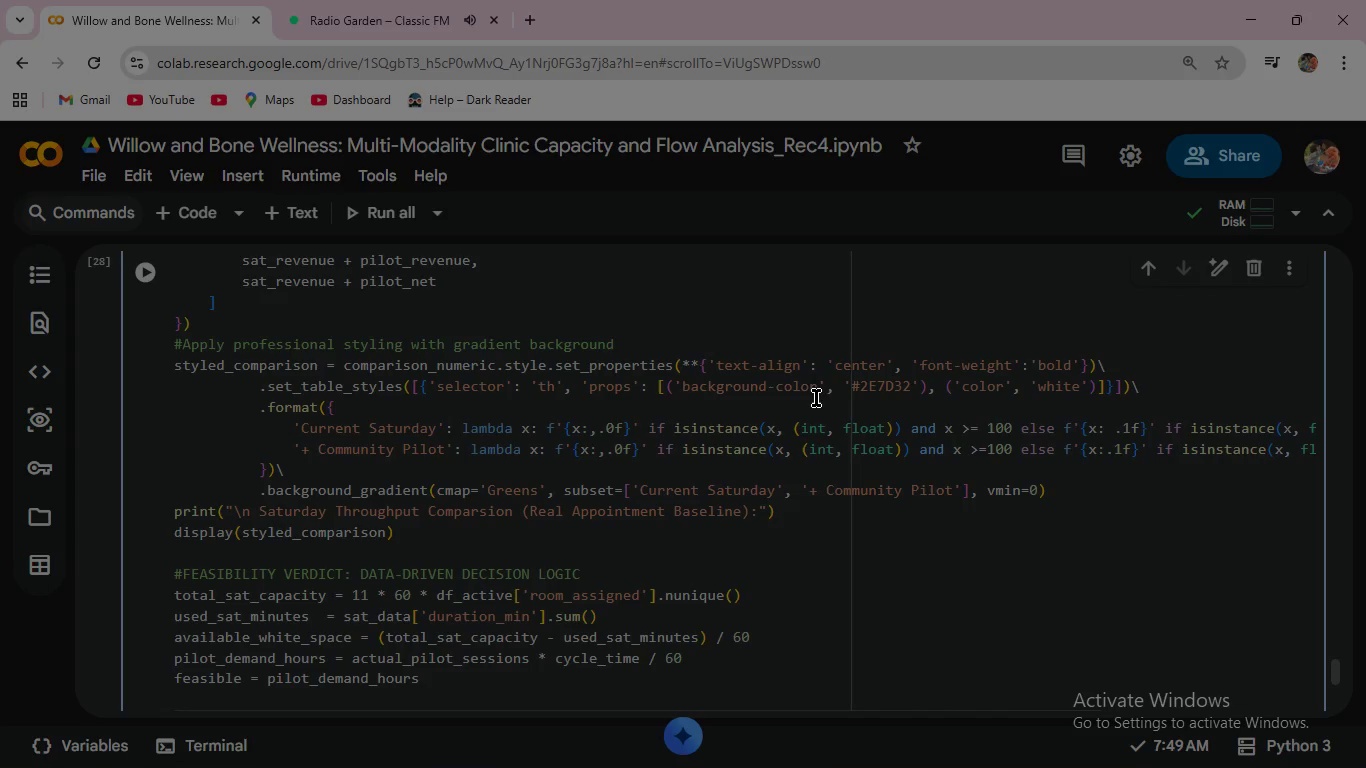 
key(Shift+Comma)
 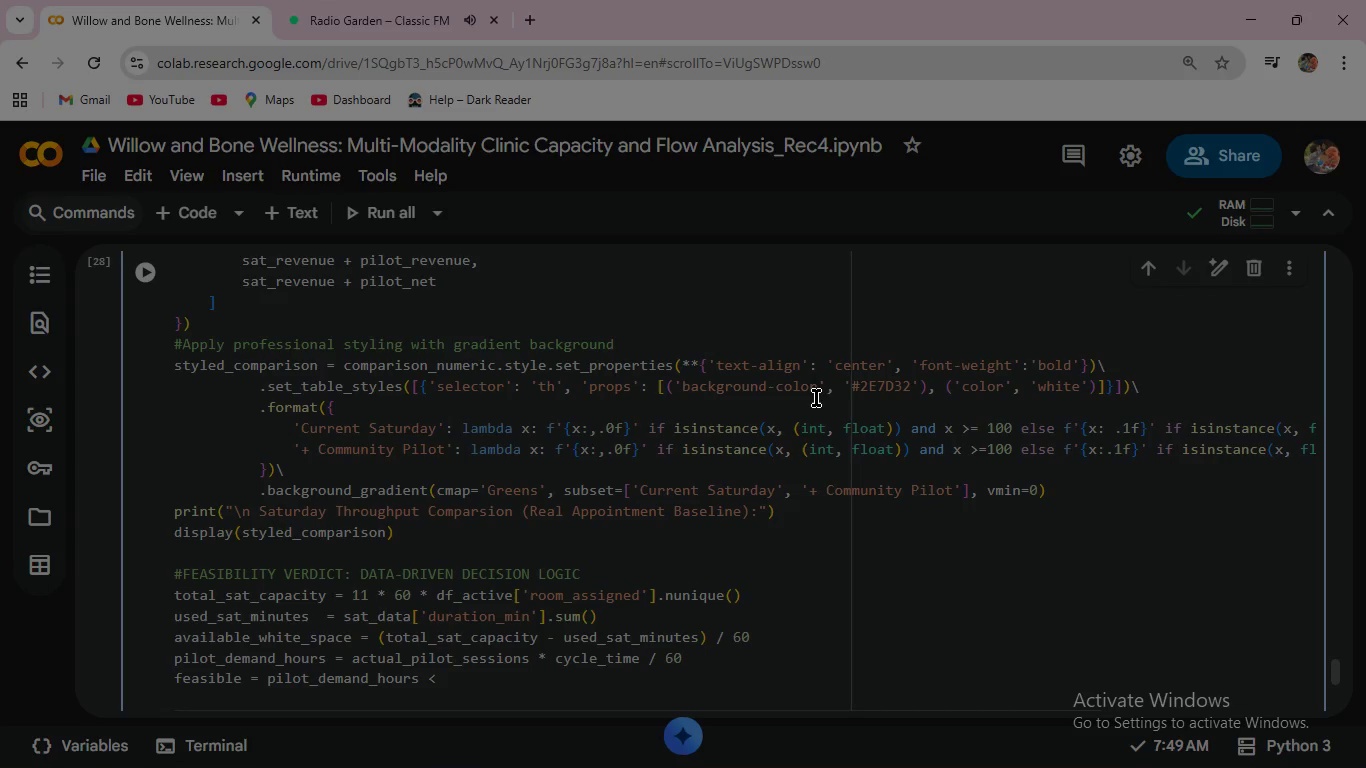 
key(Equal)
 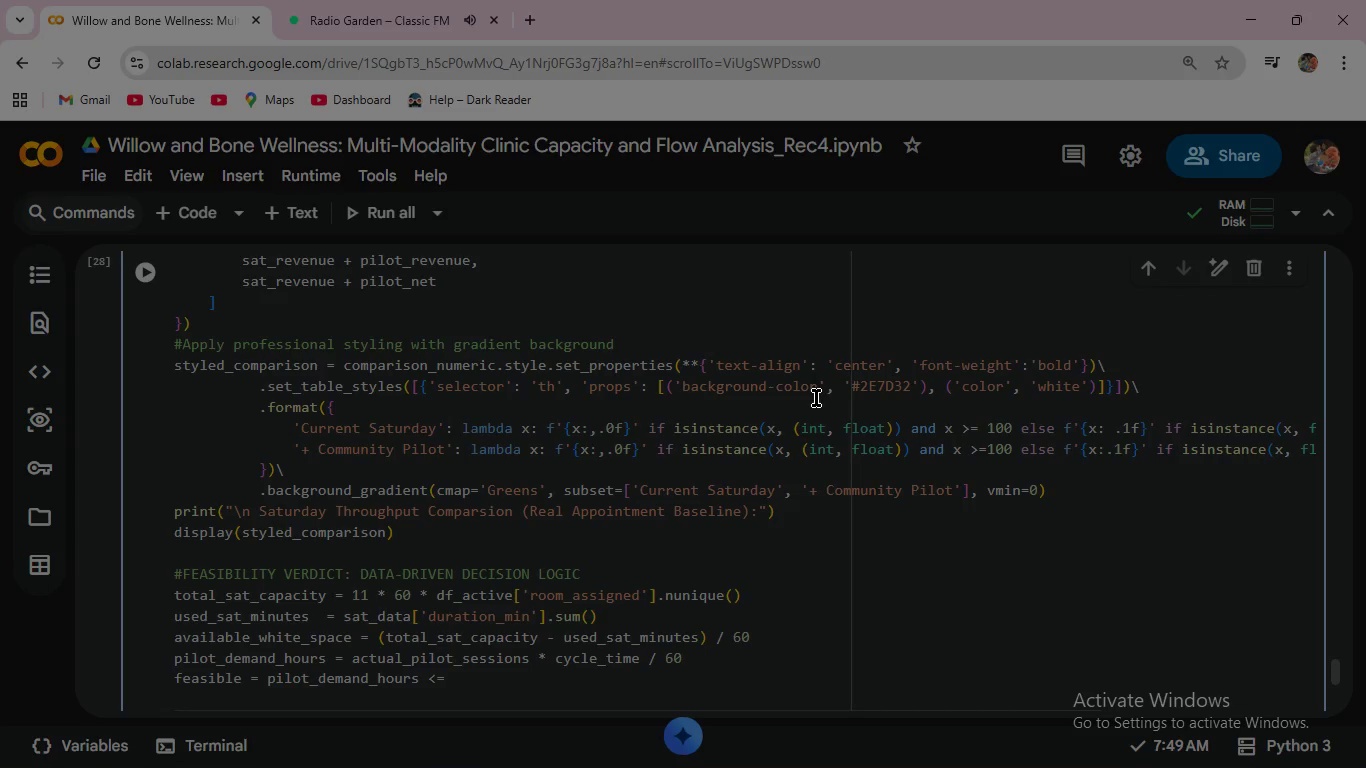 
key(Space)
 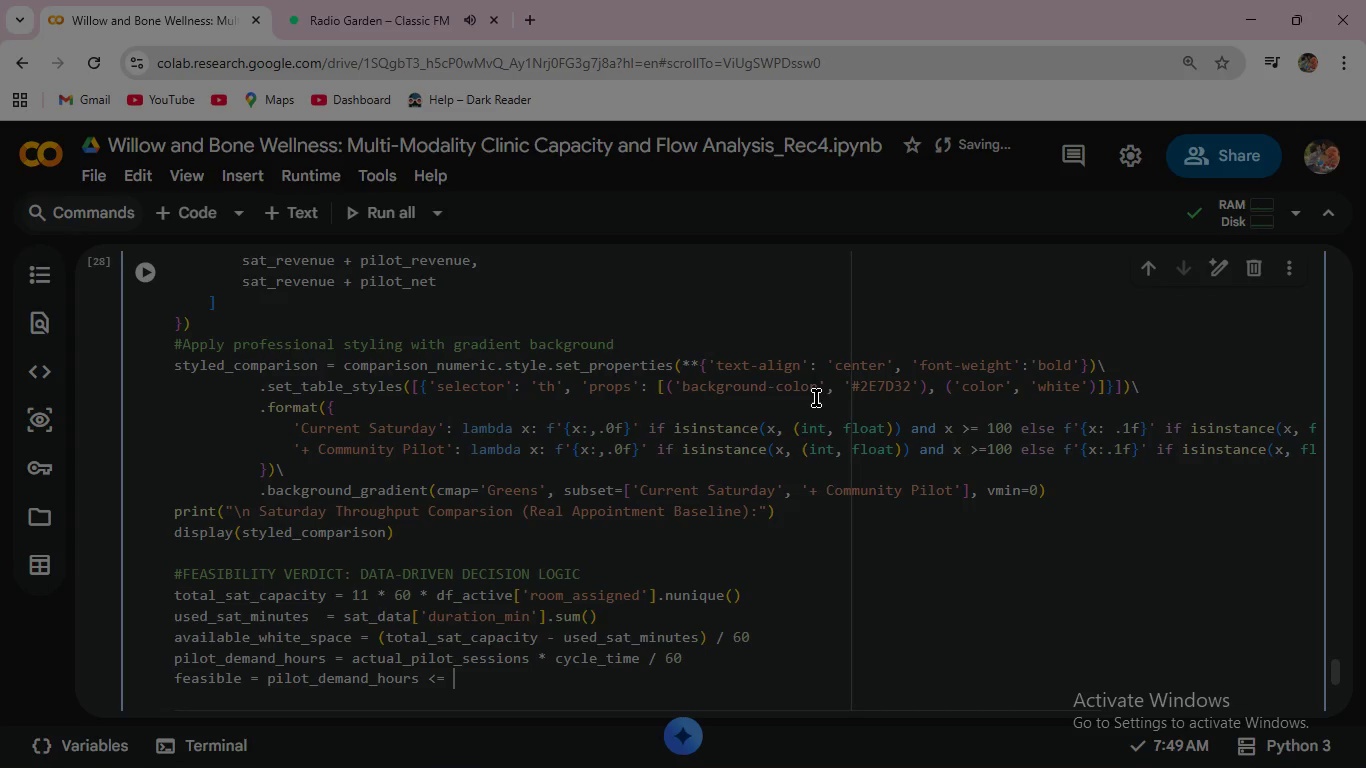 
type(avail)
 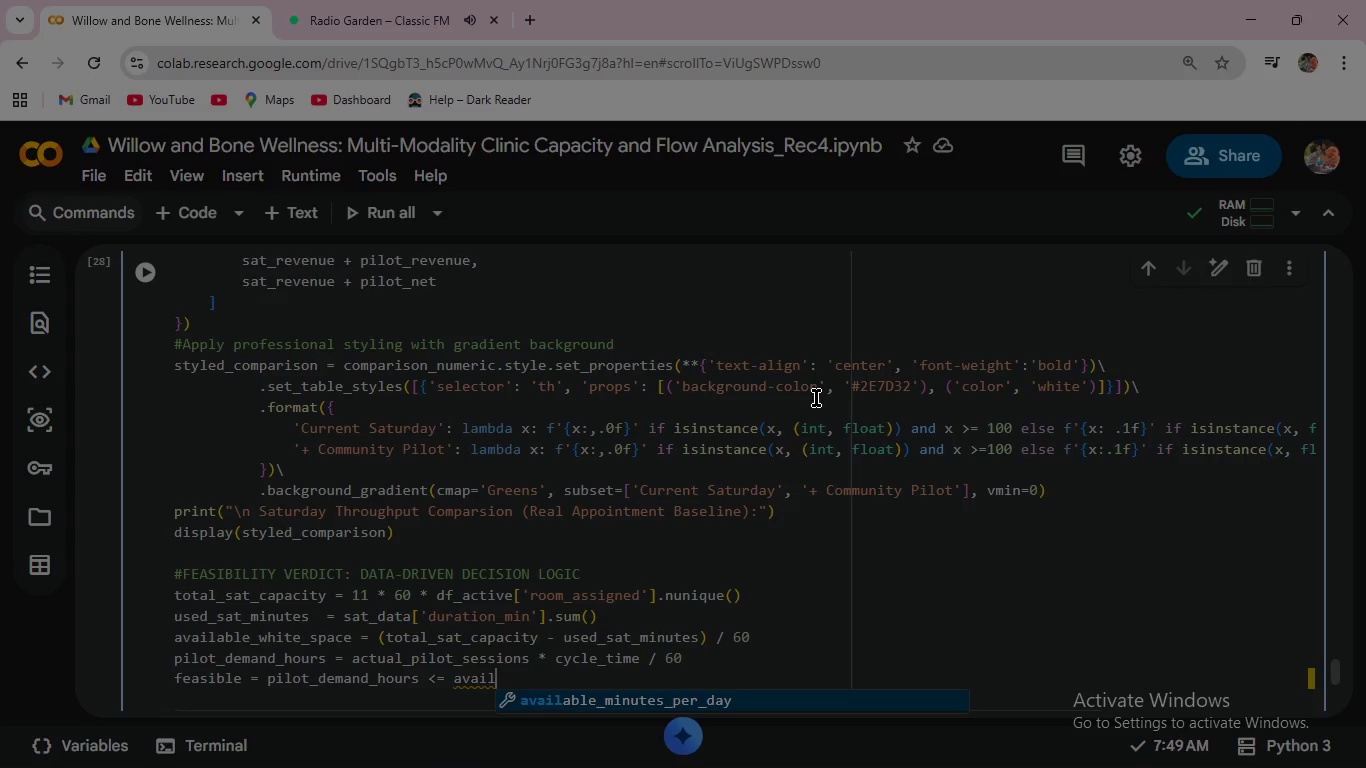 
wait(5.22)
 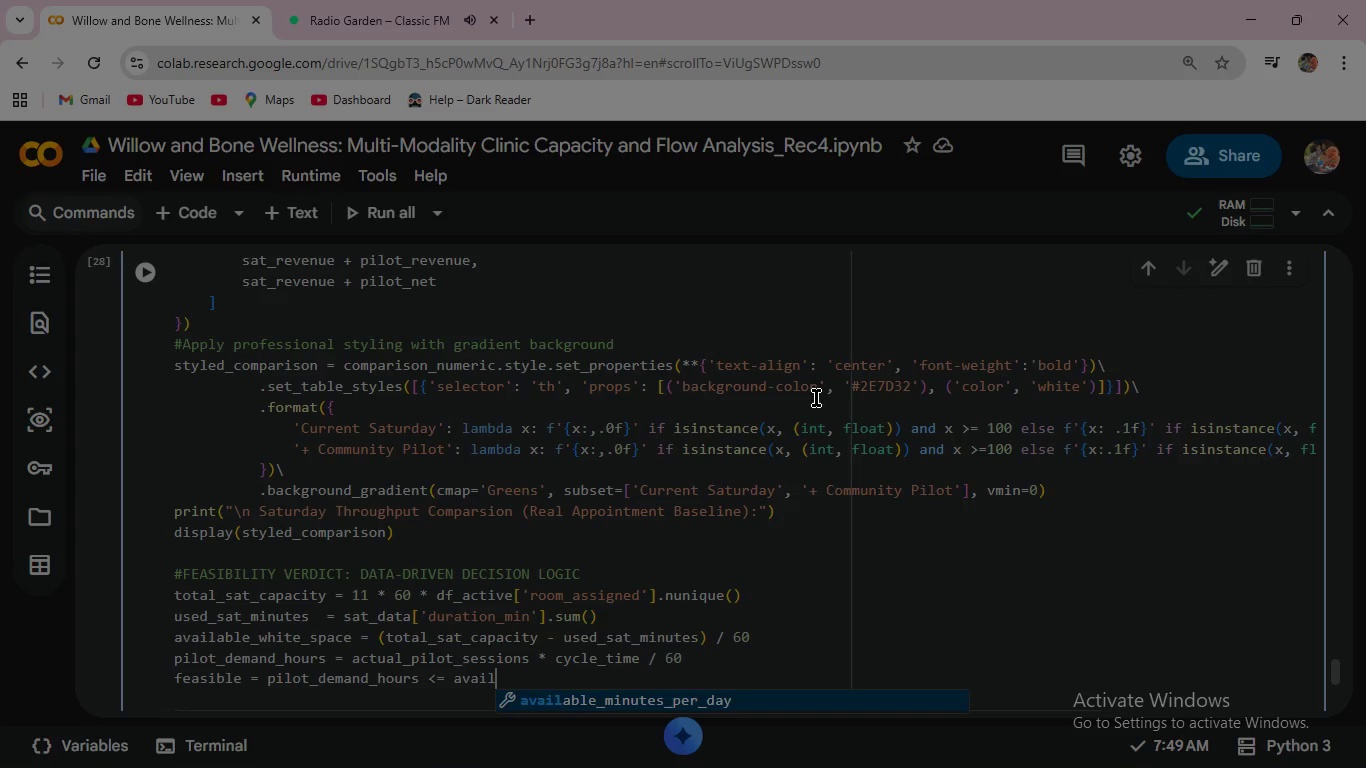 
type(able)
 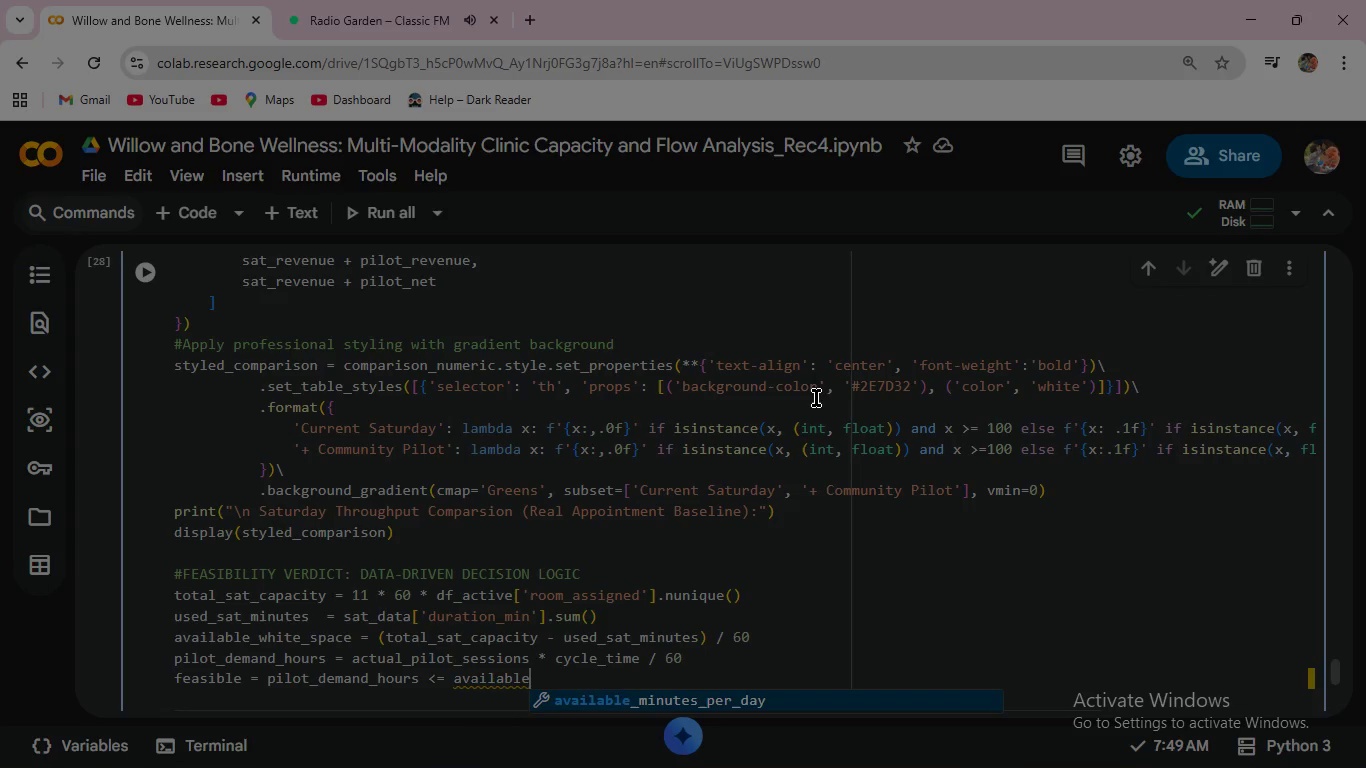 
type(_wh)
 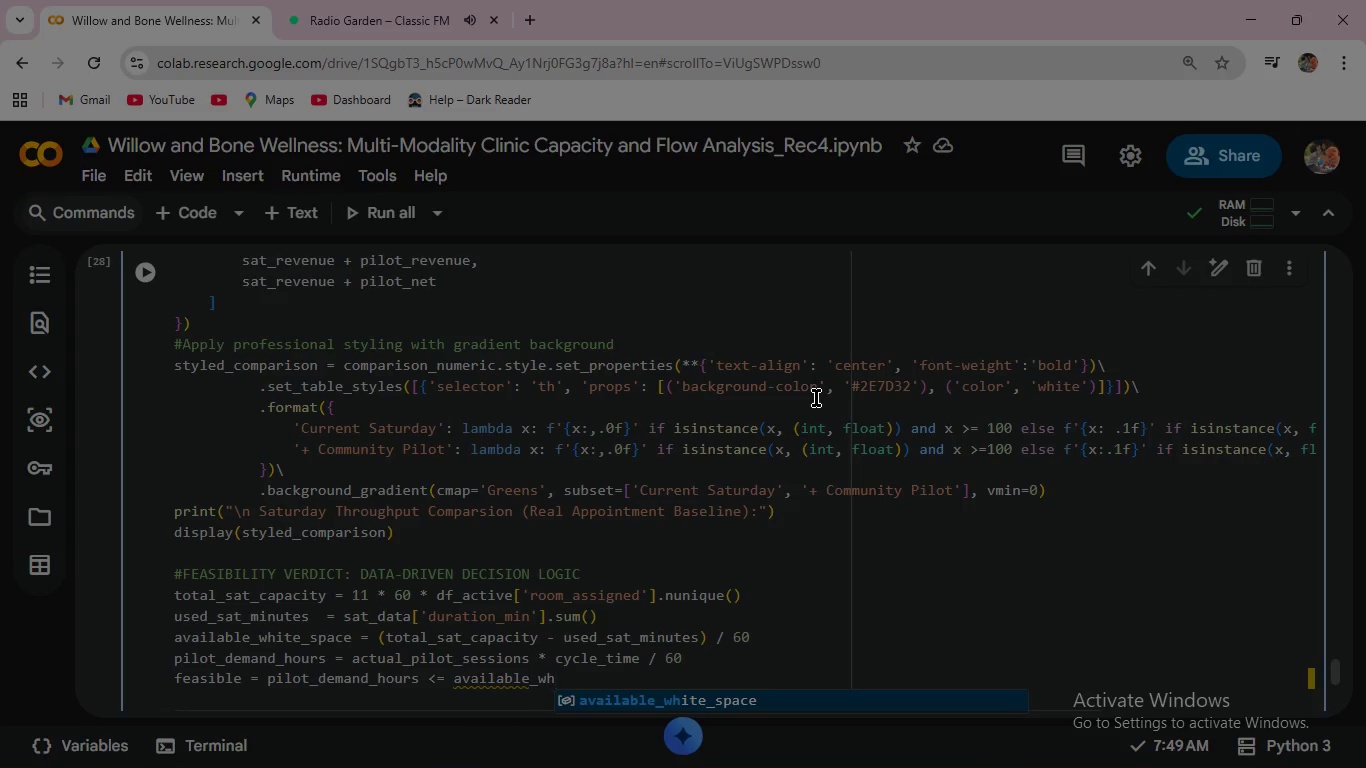 
key(Enter)
 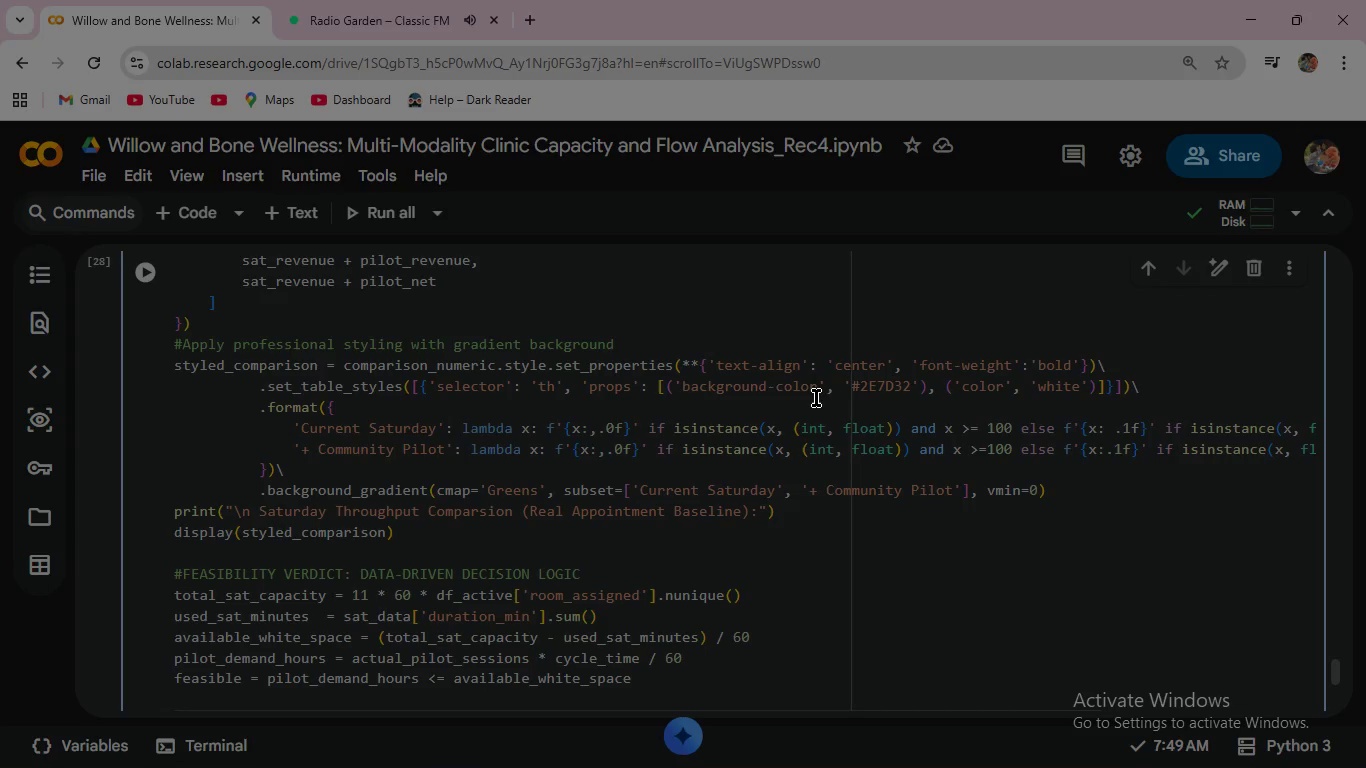 
type( * fea)
 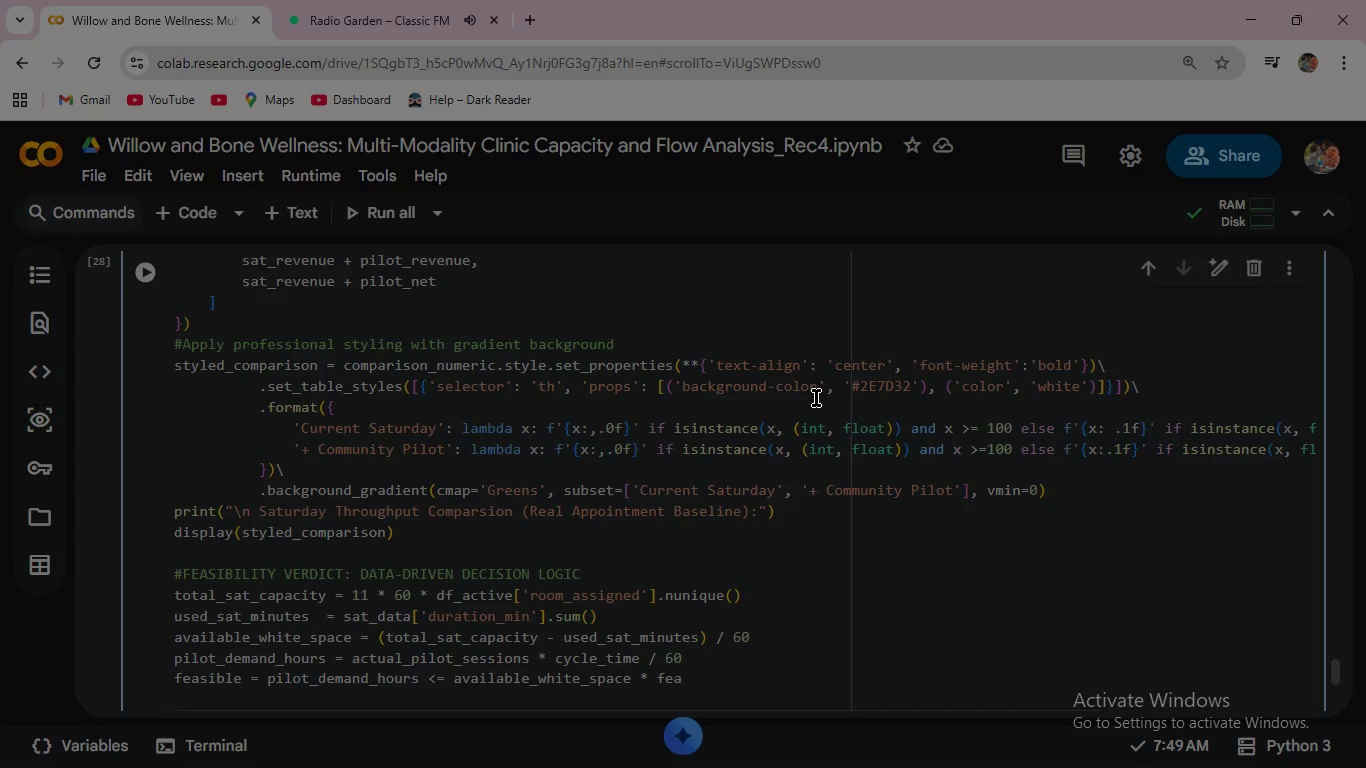 
wait(5.75)
 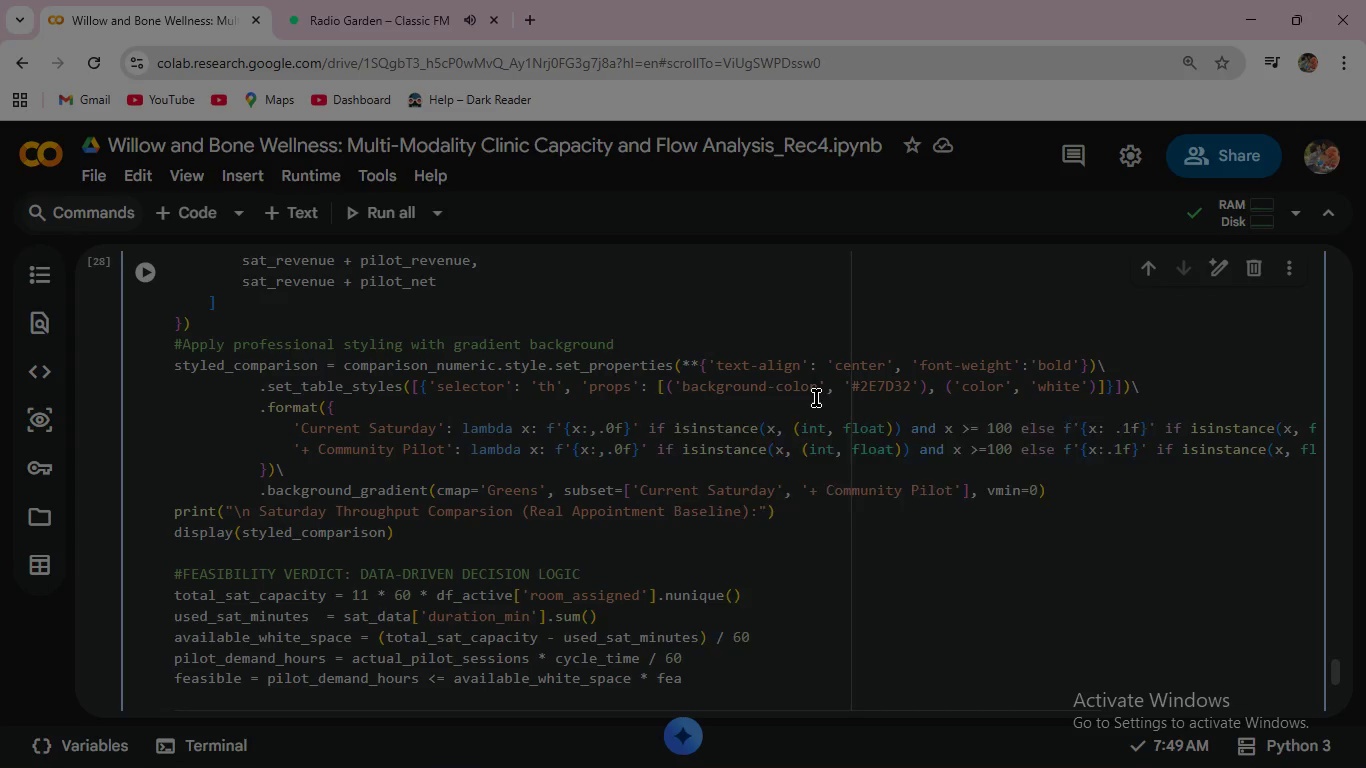 
key(Backspace)
type(as)
 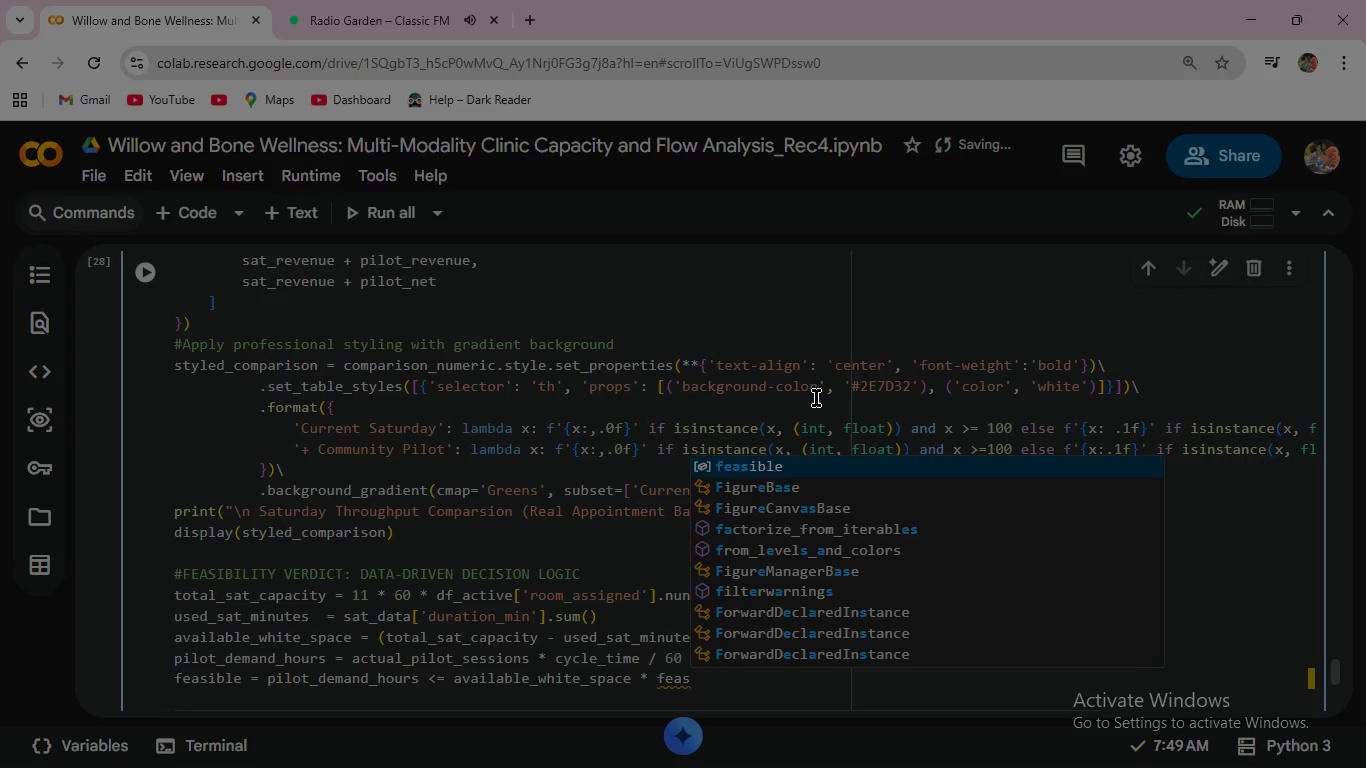 
wait(7.8)
 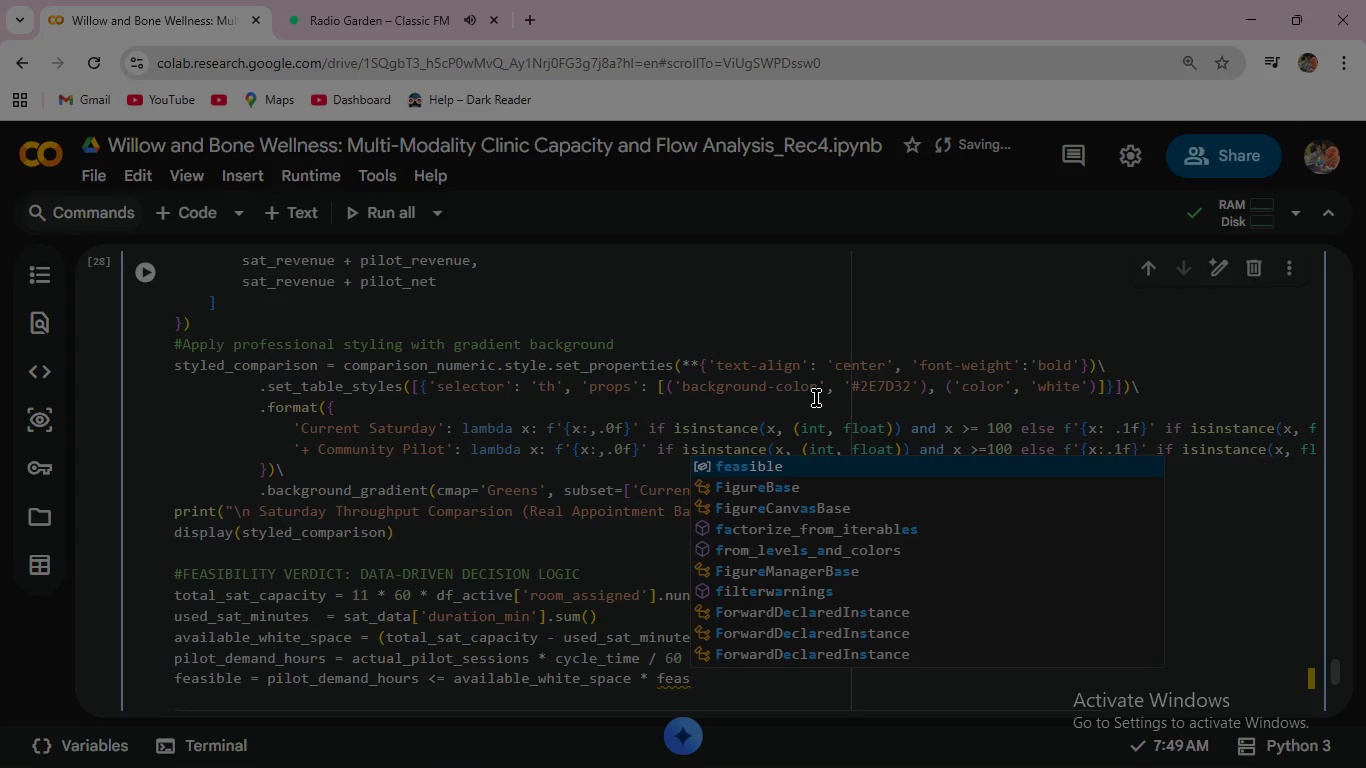 
type(ibility)
 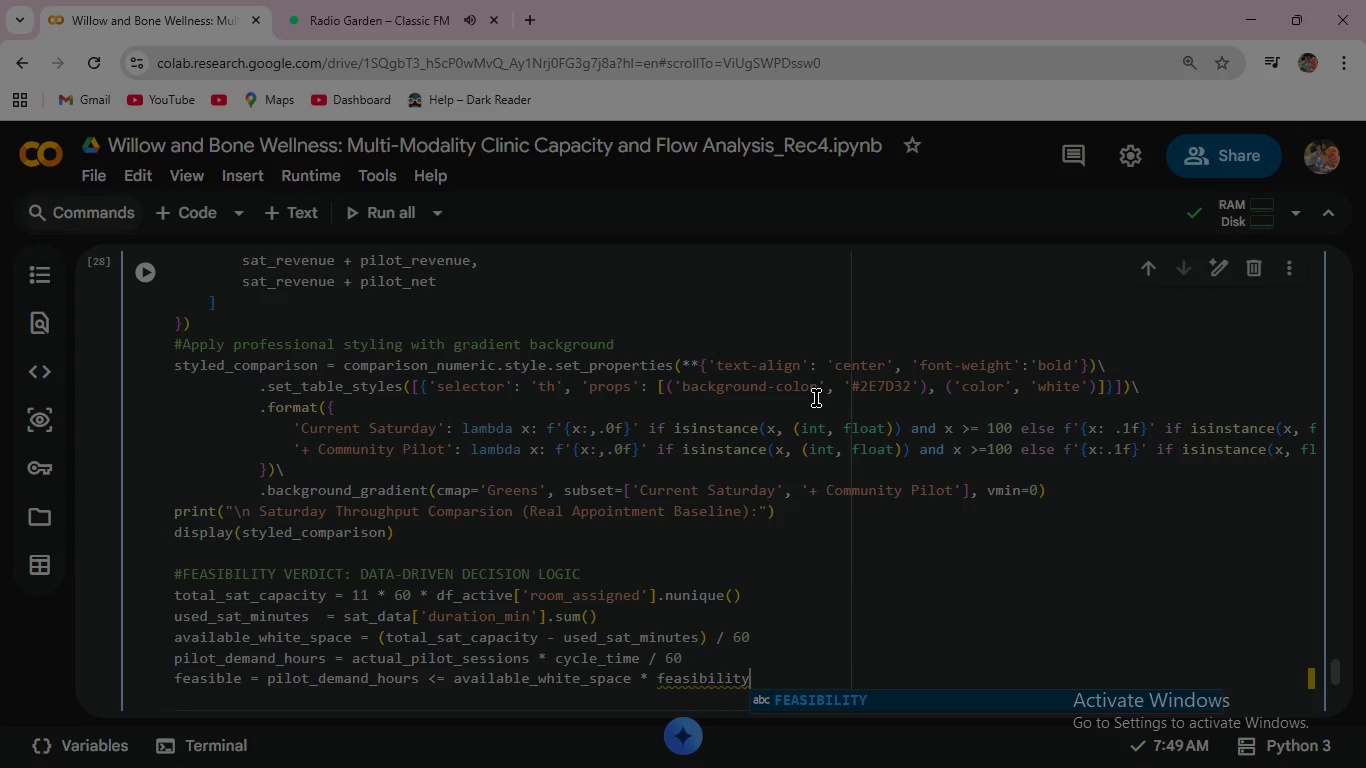 
type(_margin and )
 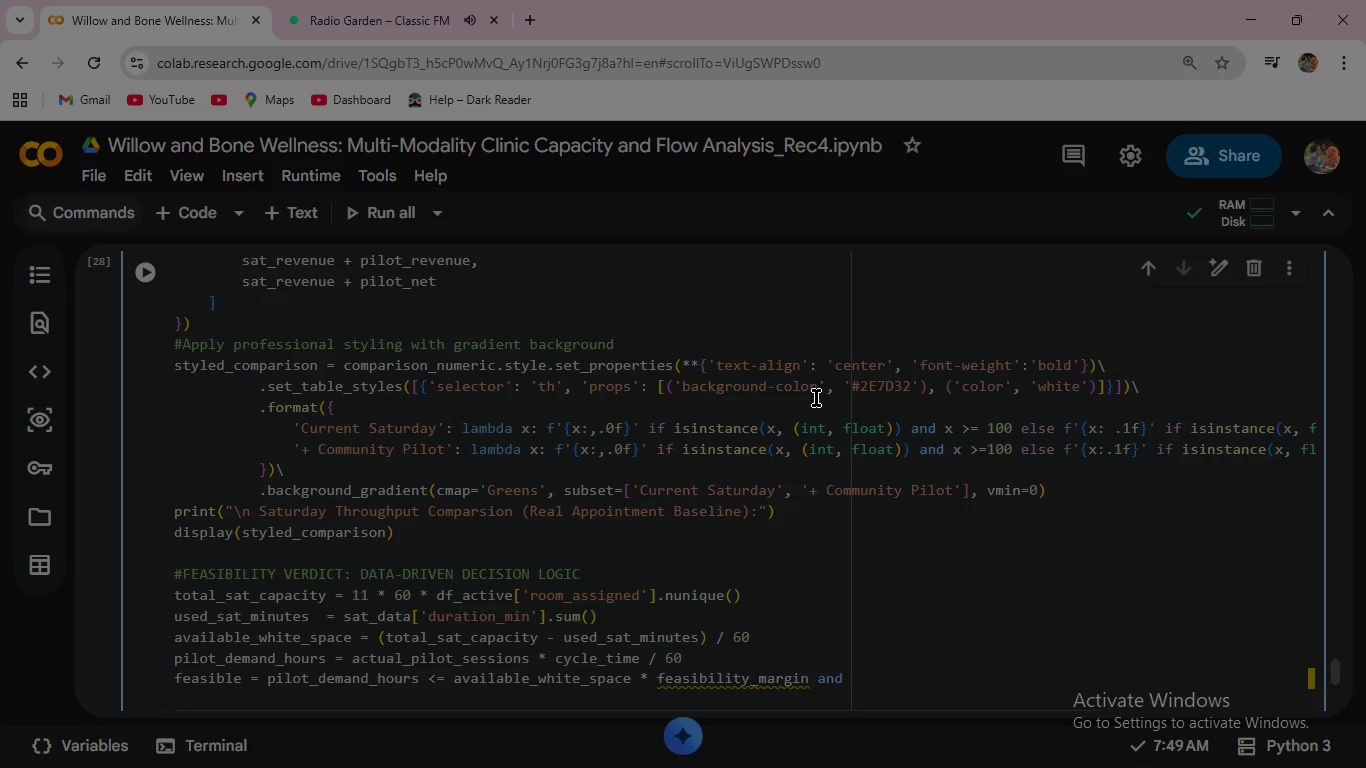 
wait(11.67)
 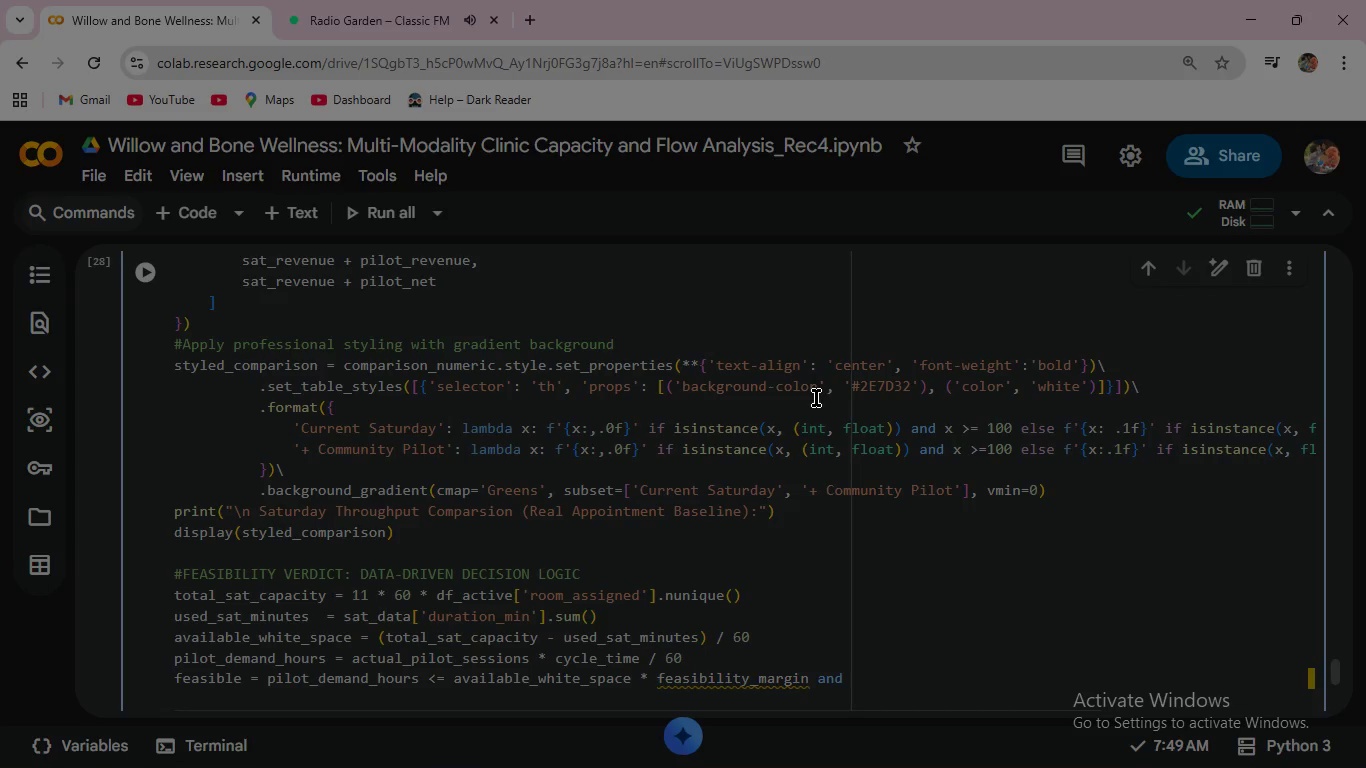 
type(pilot)
 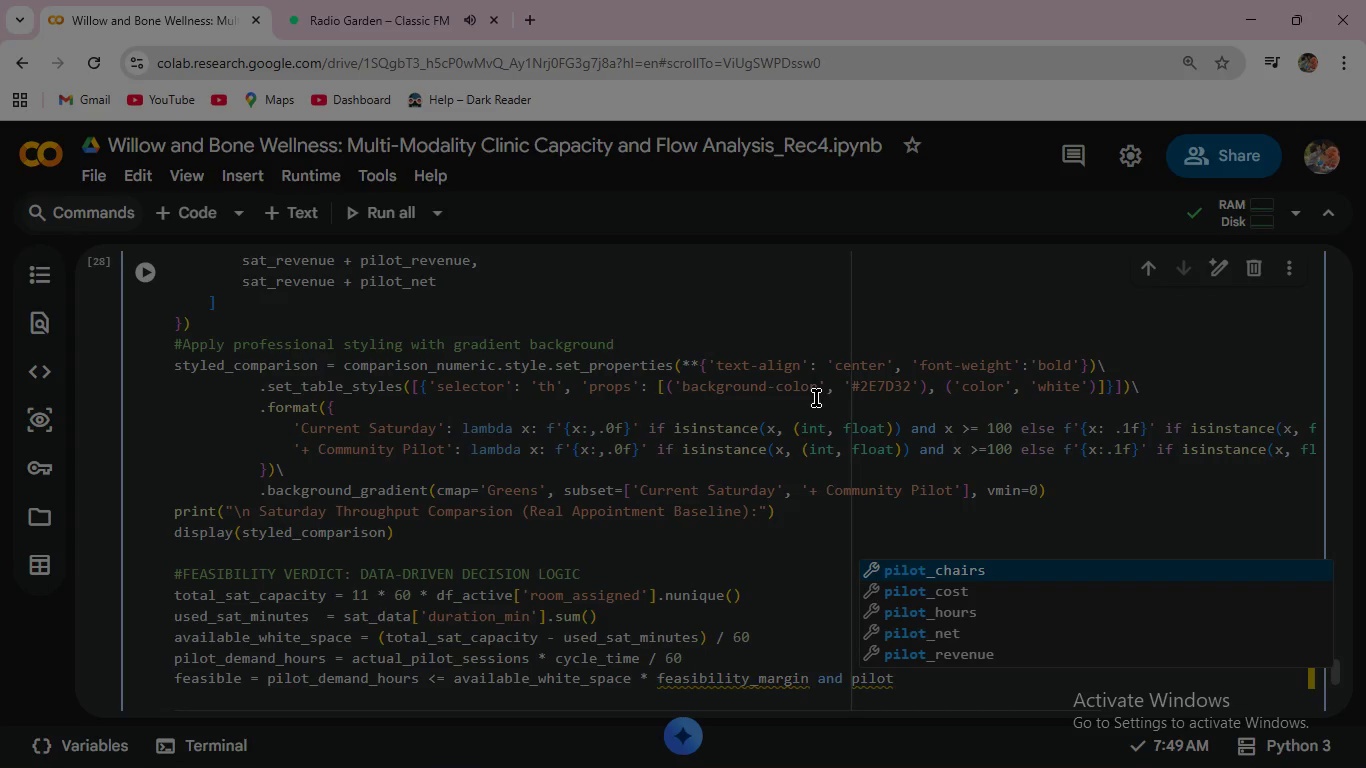 
wait(5.16)
 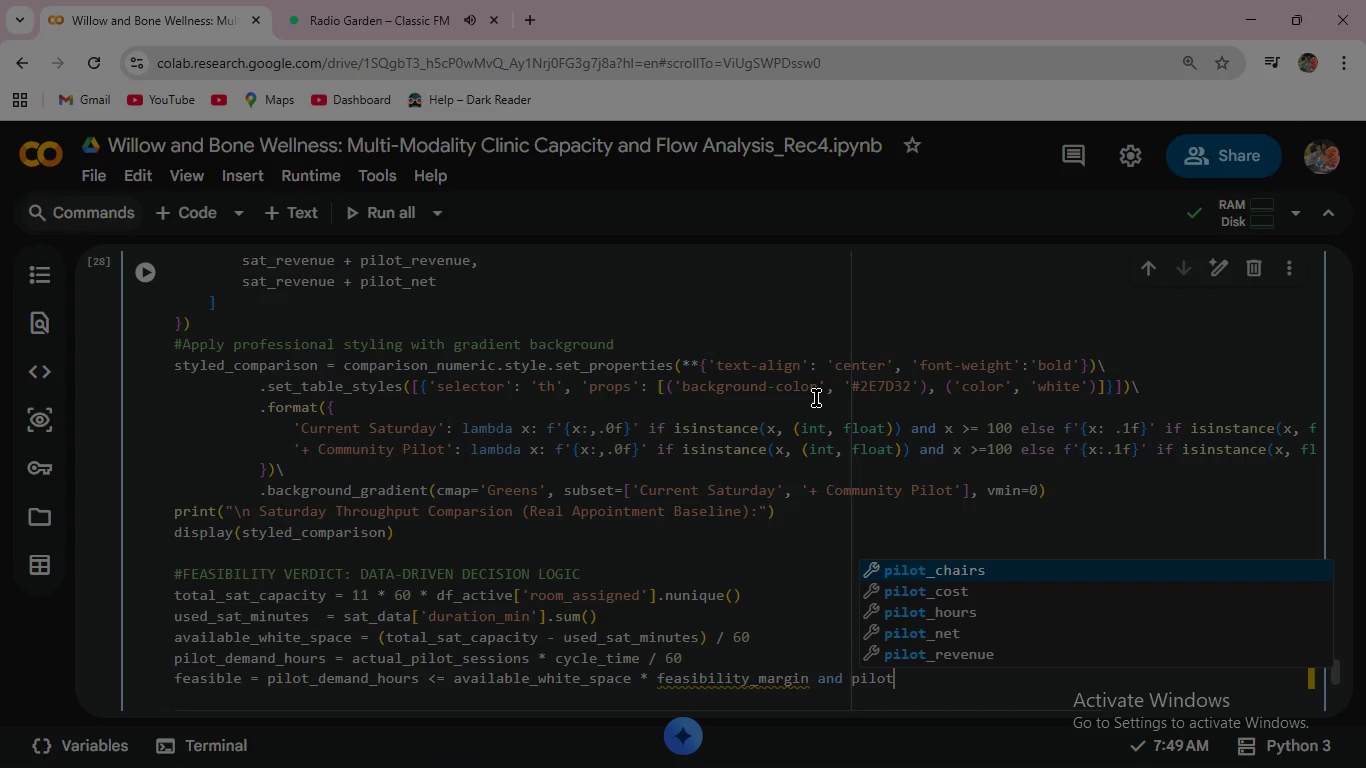 
key(ArrowDown)
 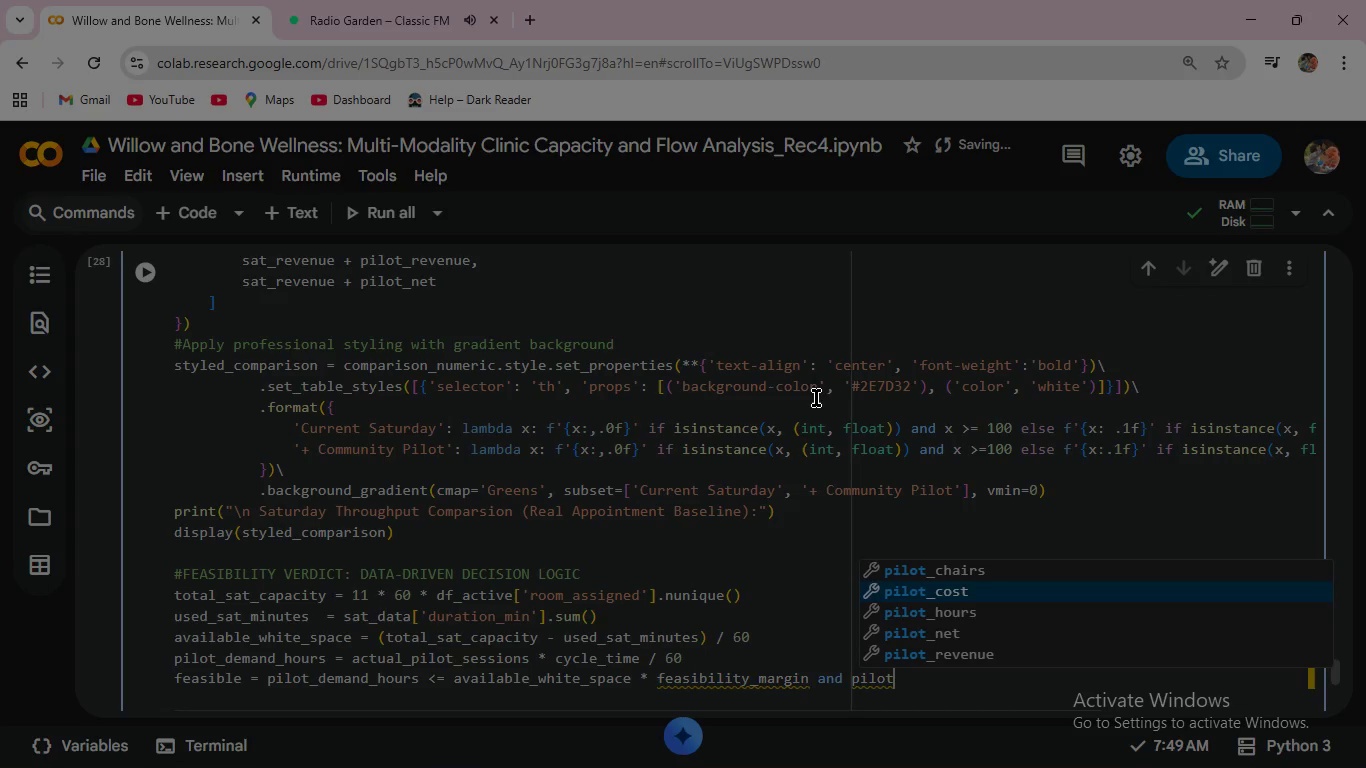 
key(ArrowDown)
 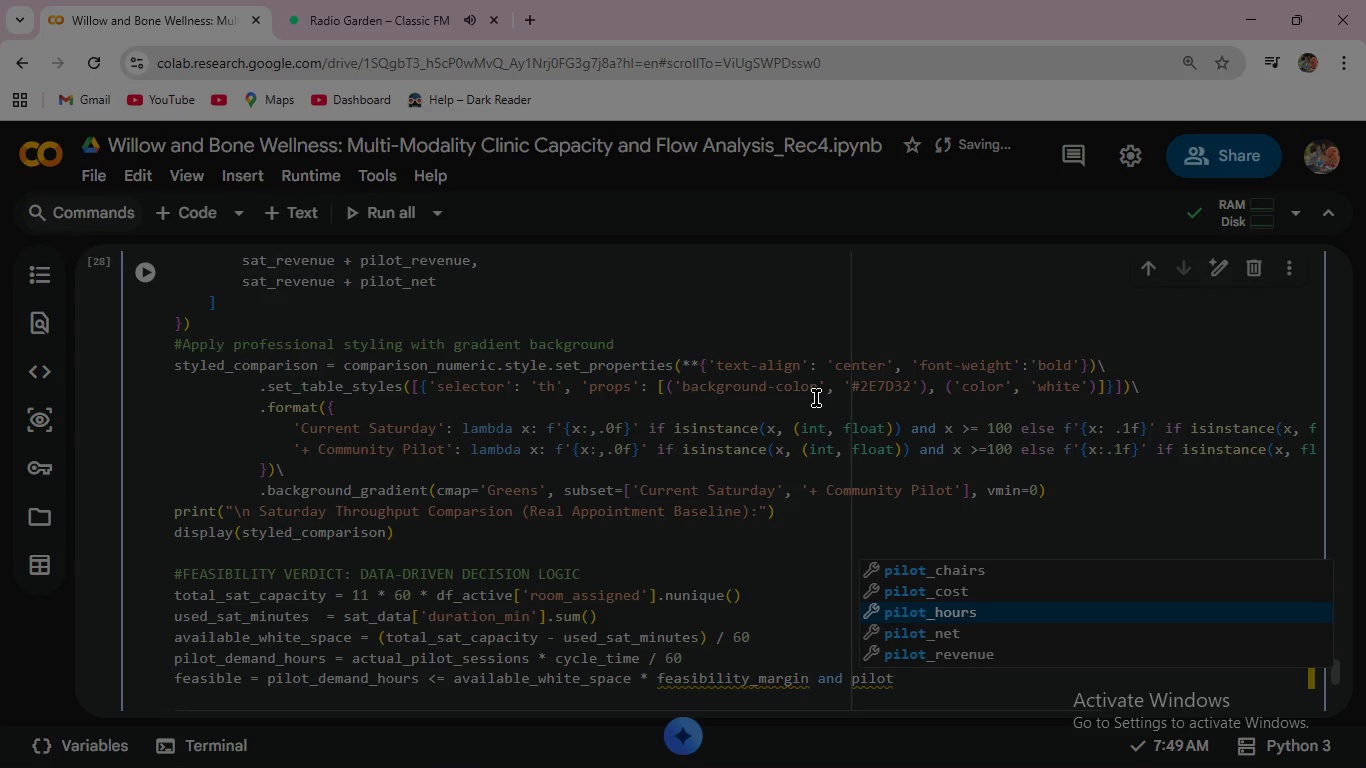 
key(ArrowDown)
 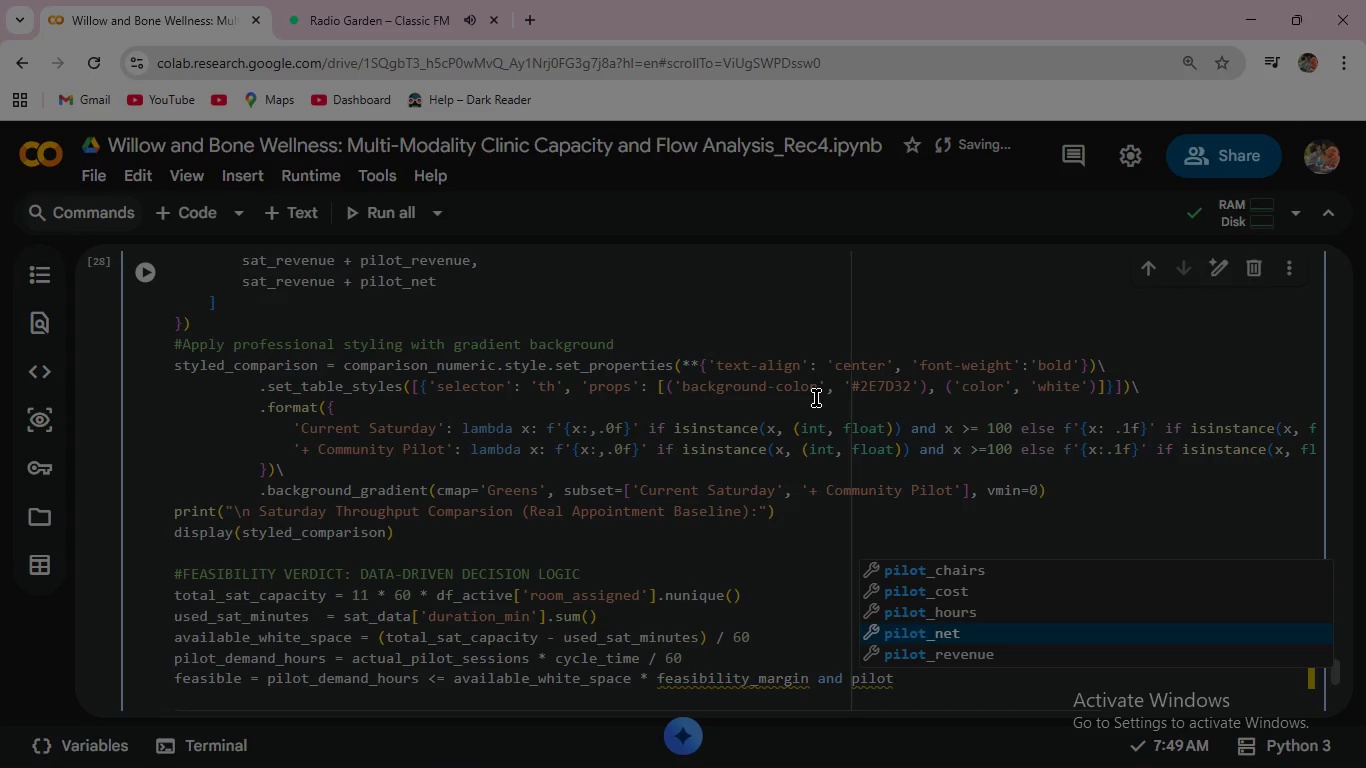 
key(Enter)
 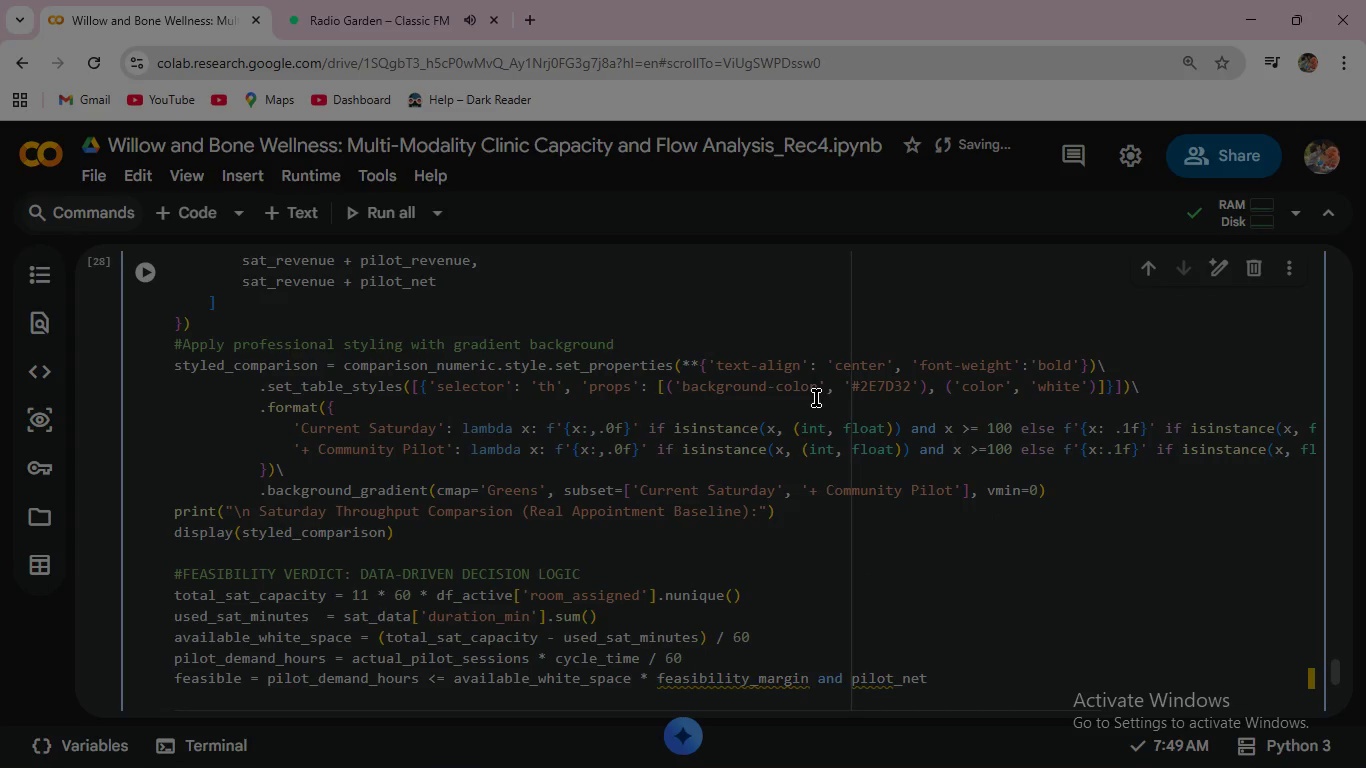 
key(Space)
 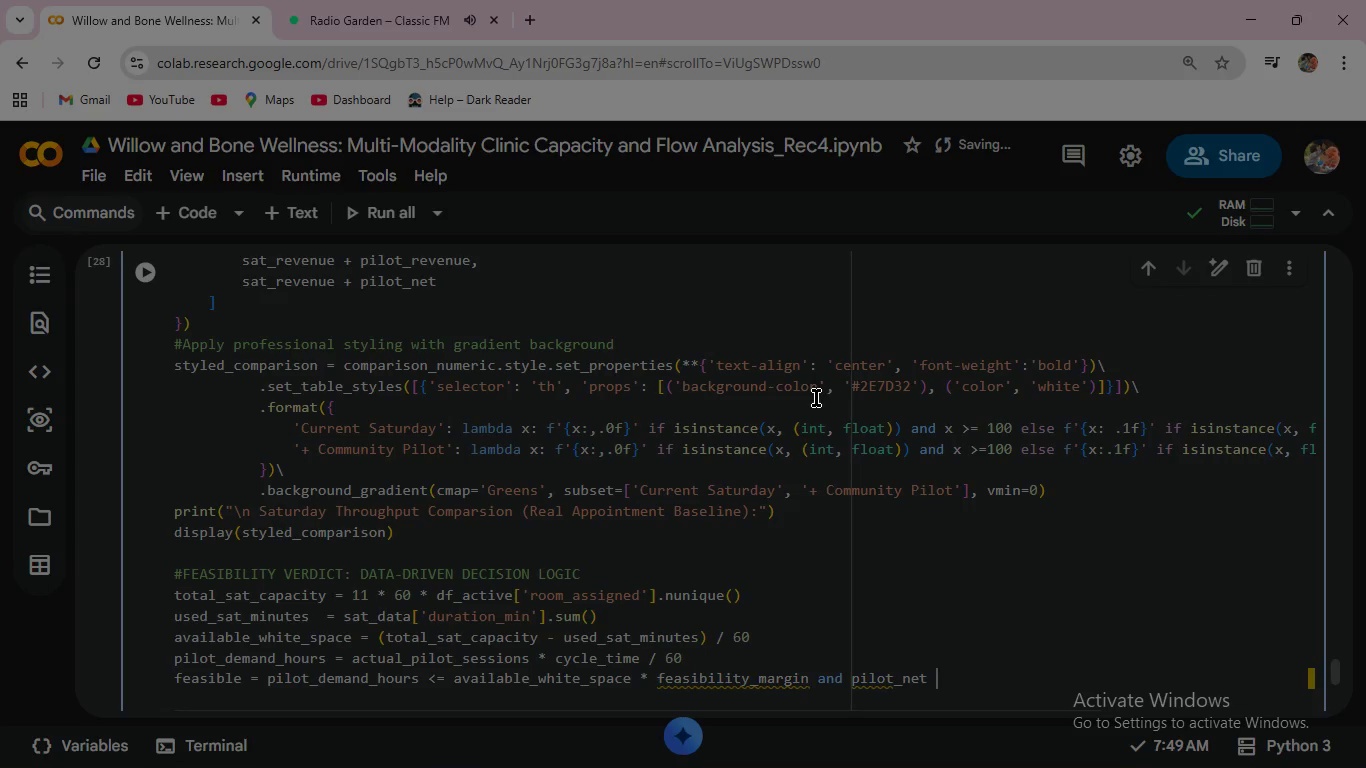 
key(Shift+Period)
 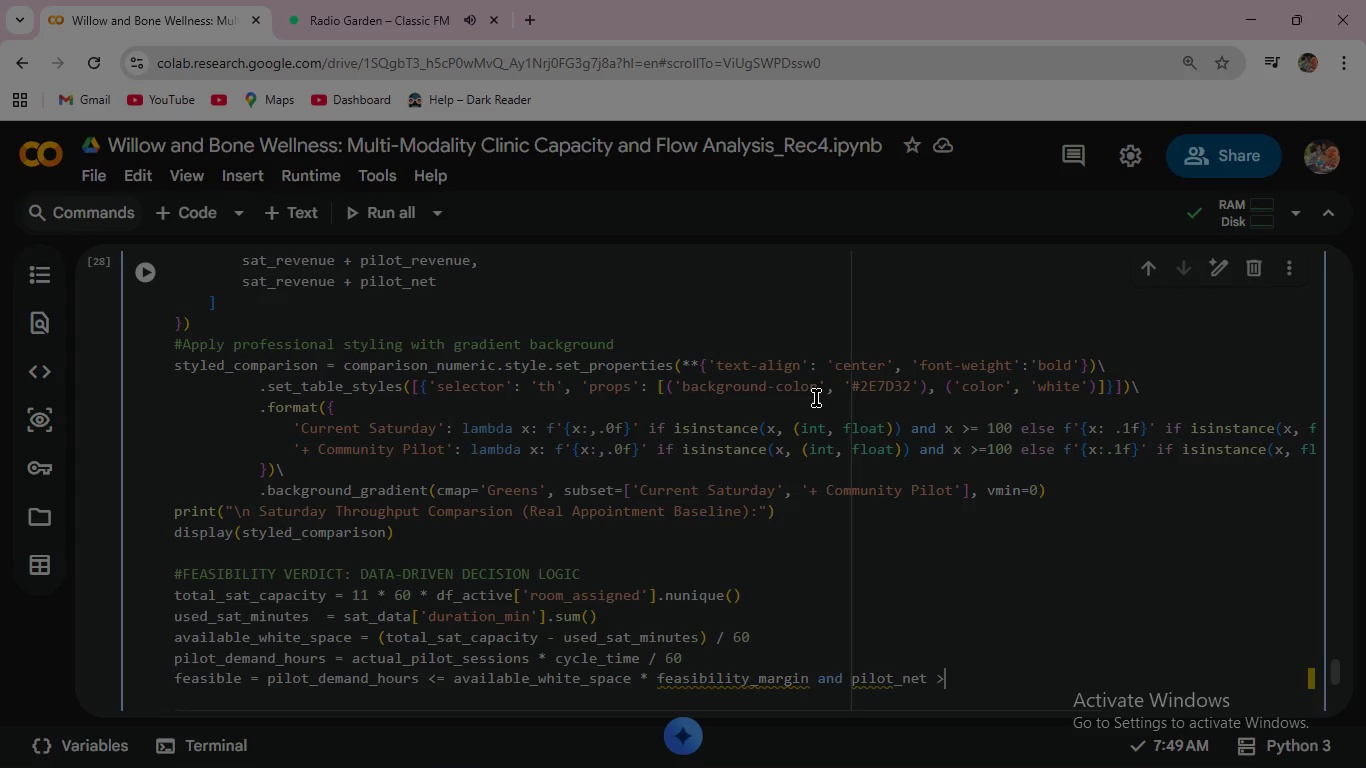 
key(Space)
 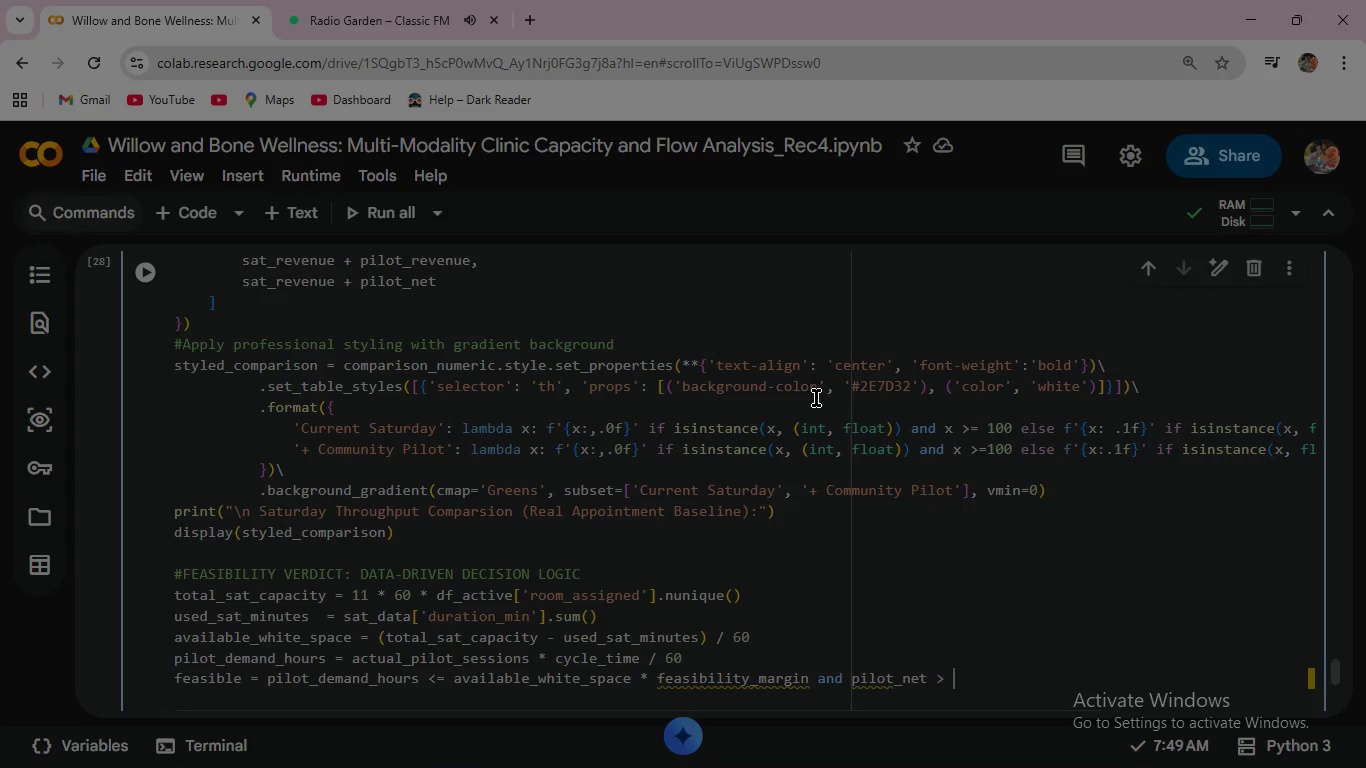 
key(0)
 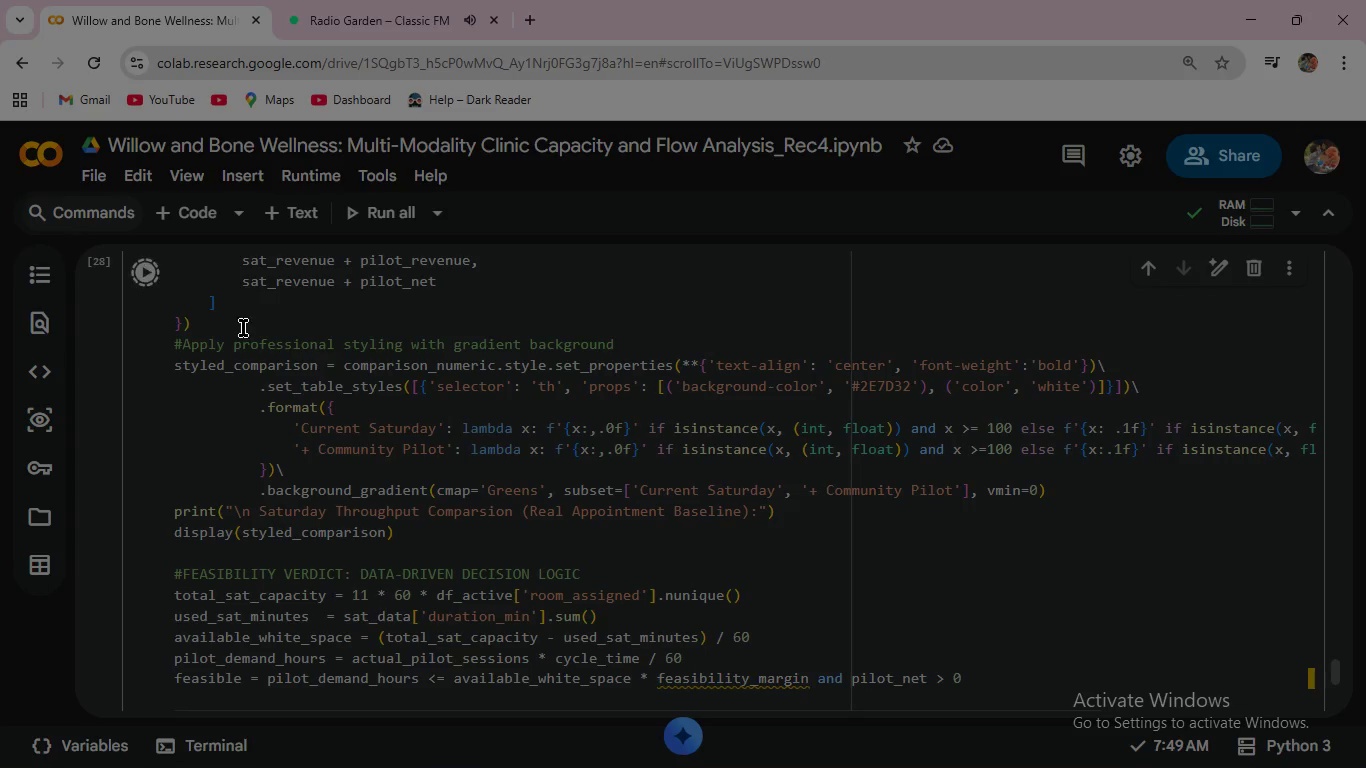 
wait(6.06)
 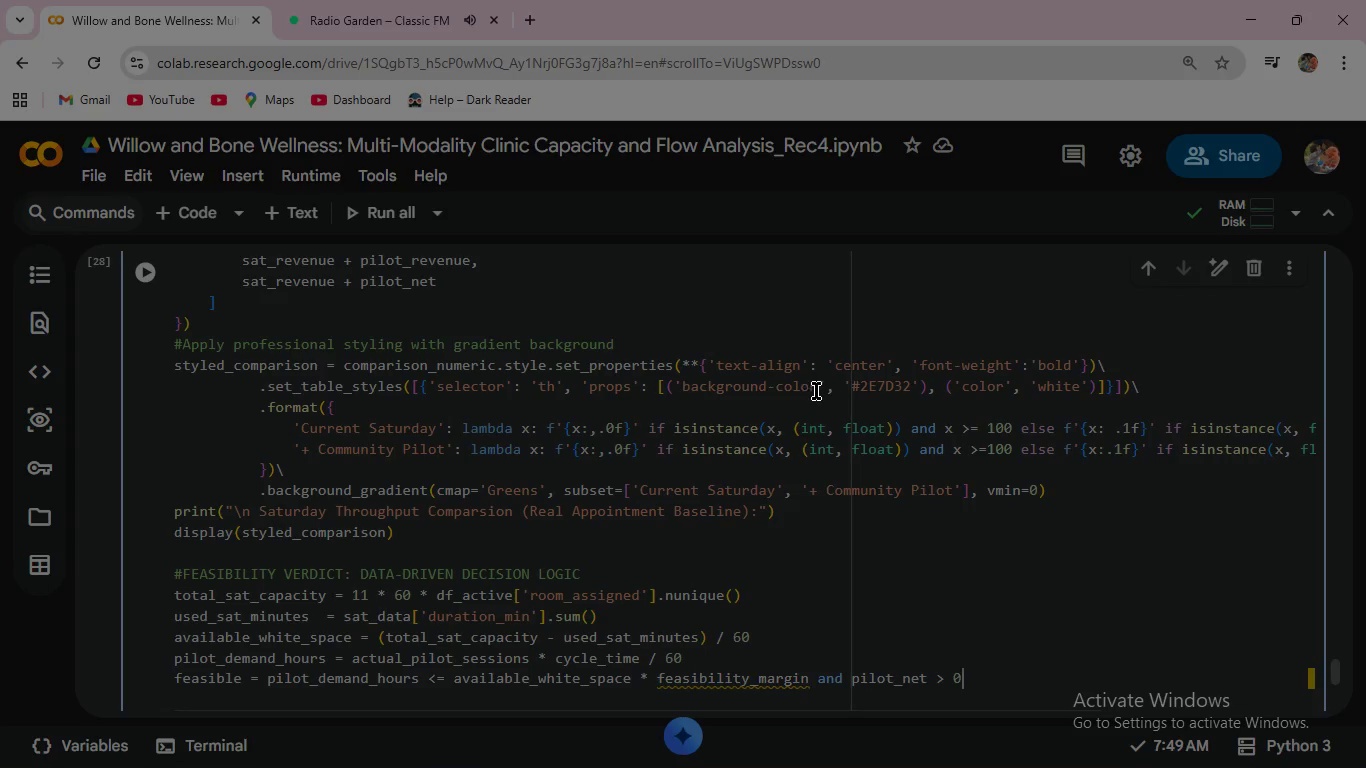 
scroll: coordinate [453, 412], scroll_direction: down, amount: 8.0
 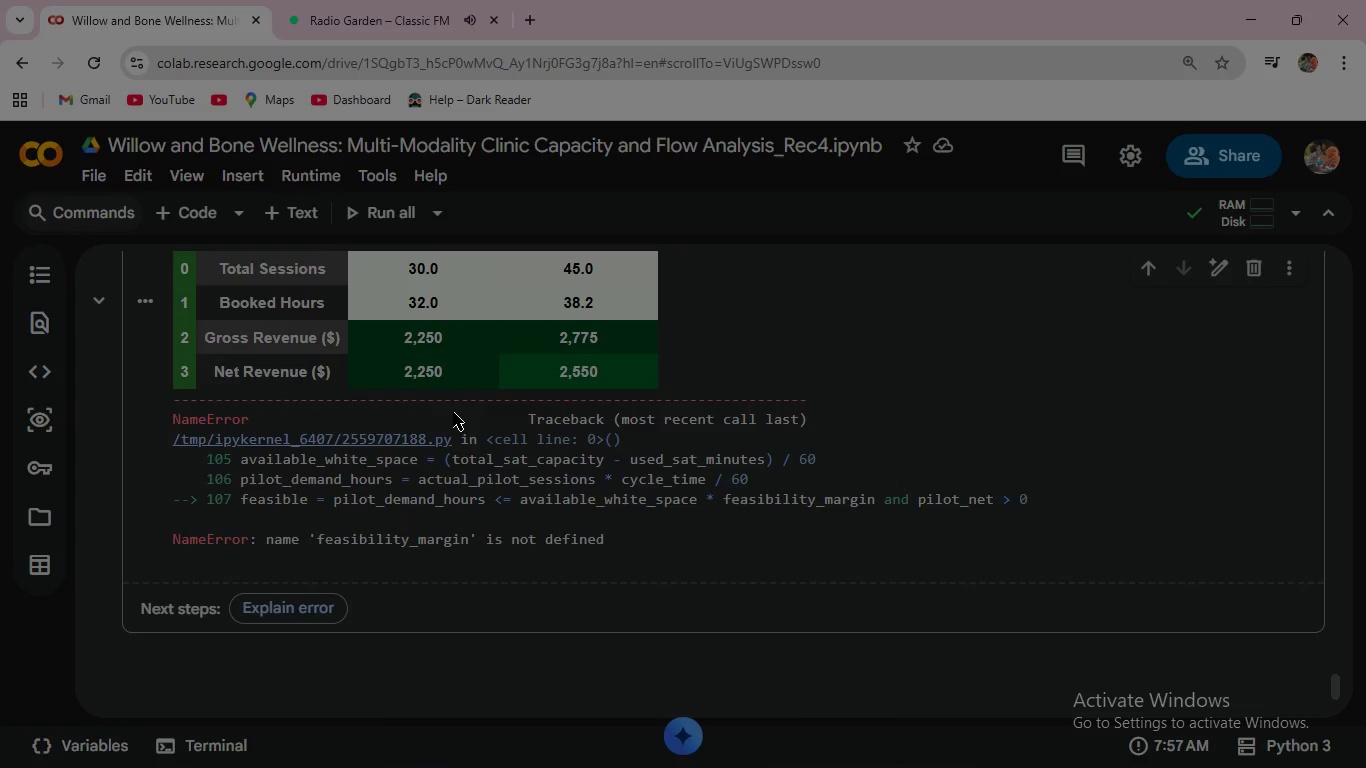 
scroll: coordinate [453, 412], scroll_direction: up, amount: 3.0
 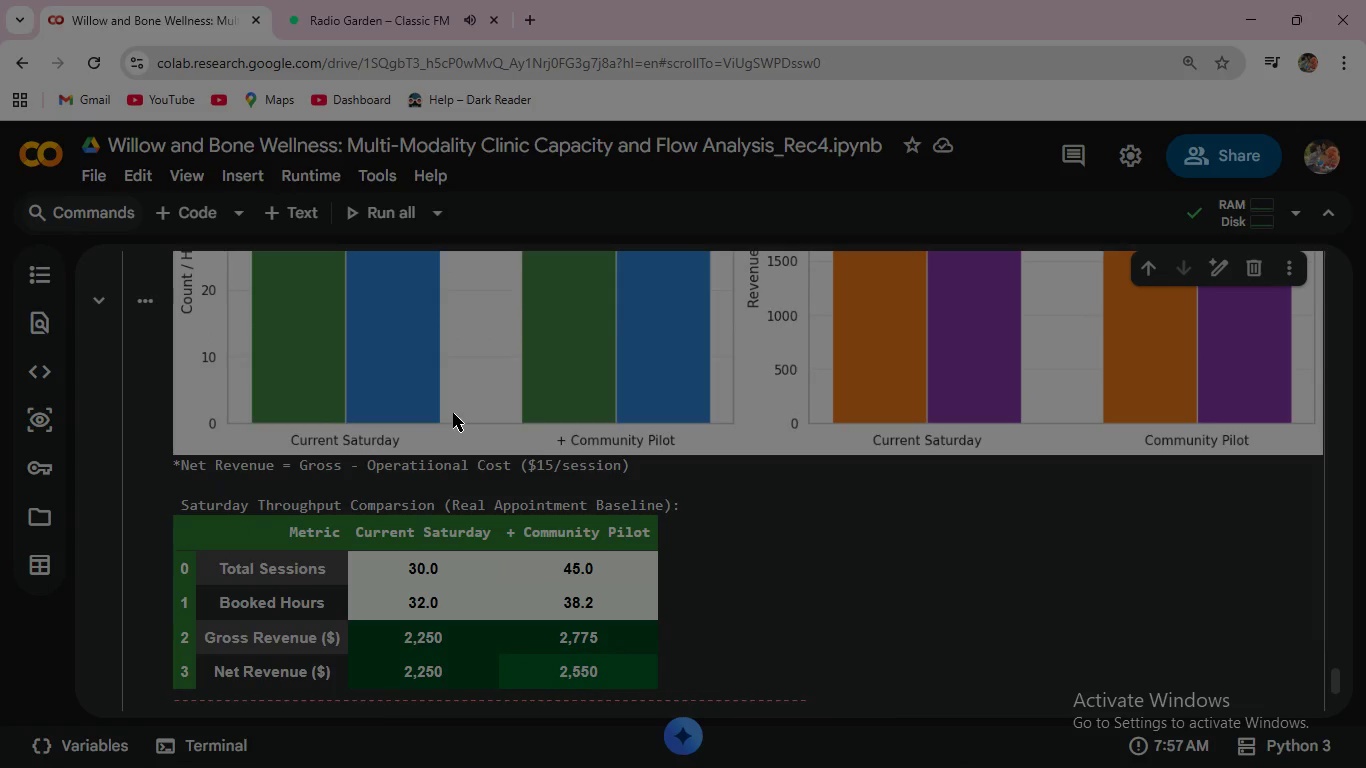 
wait(17.08)
 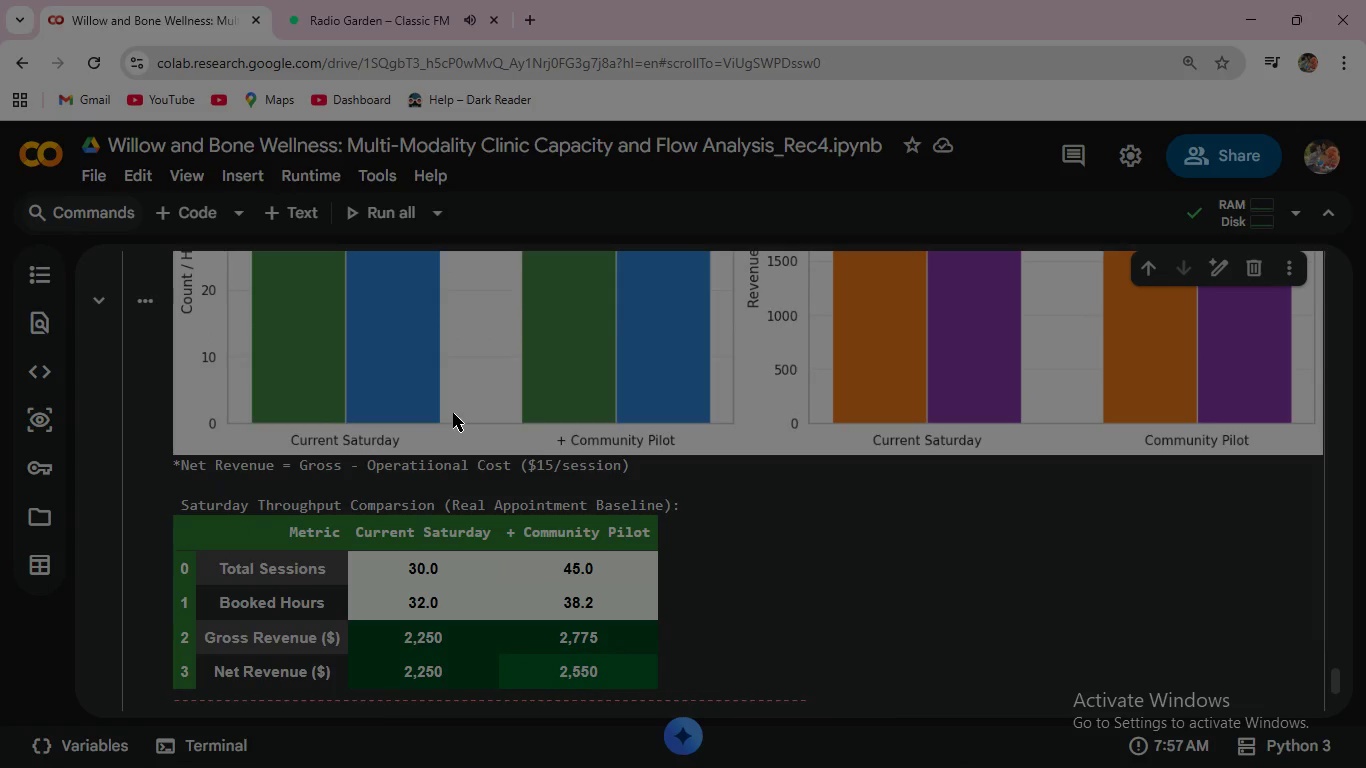 
scroll: coordinate [439, 406], scroll_direction: up, amount: 5.0
 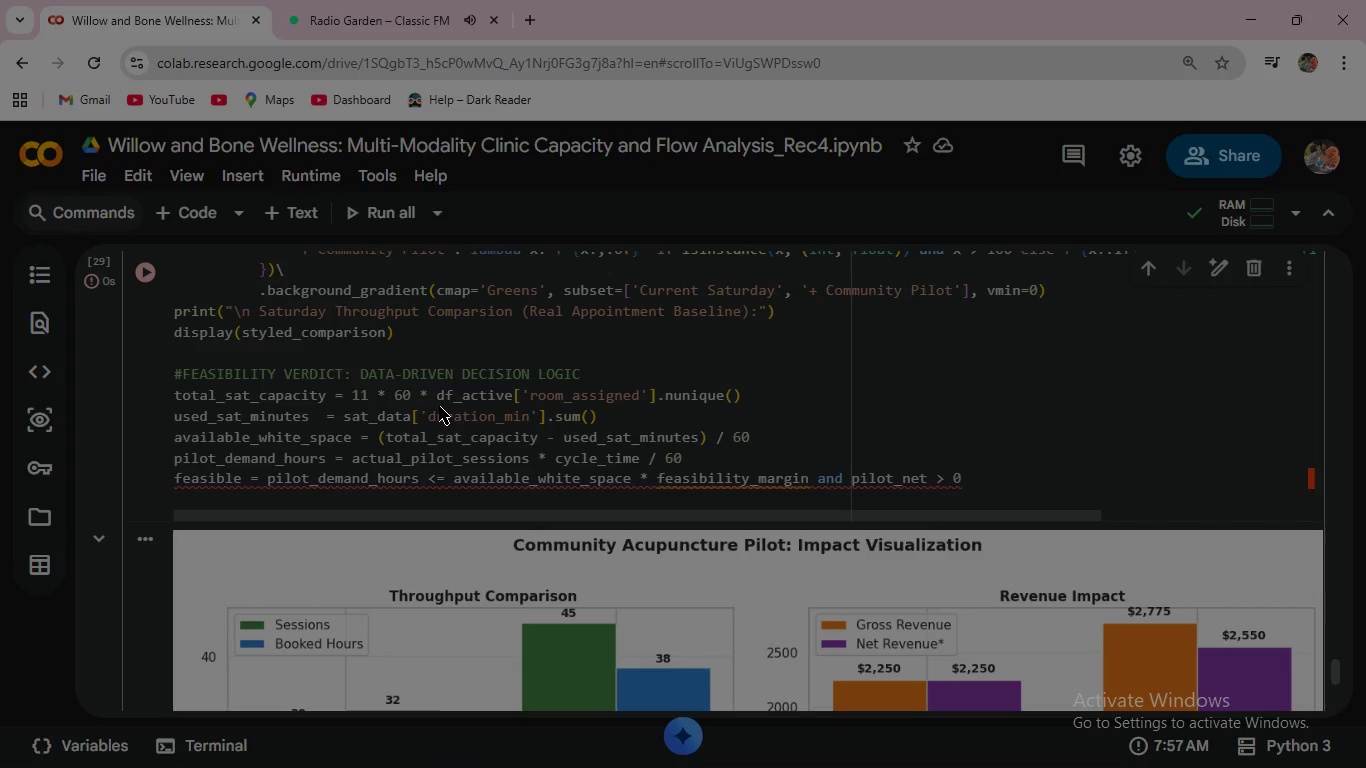 
wait(9.77)
 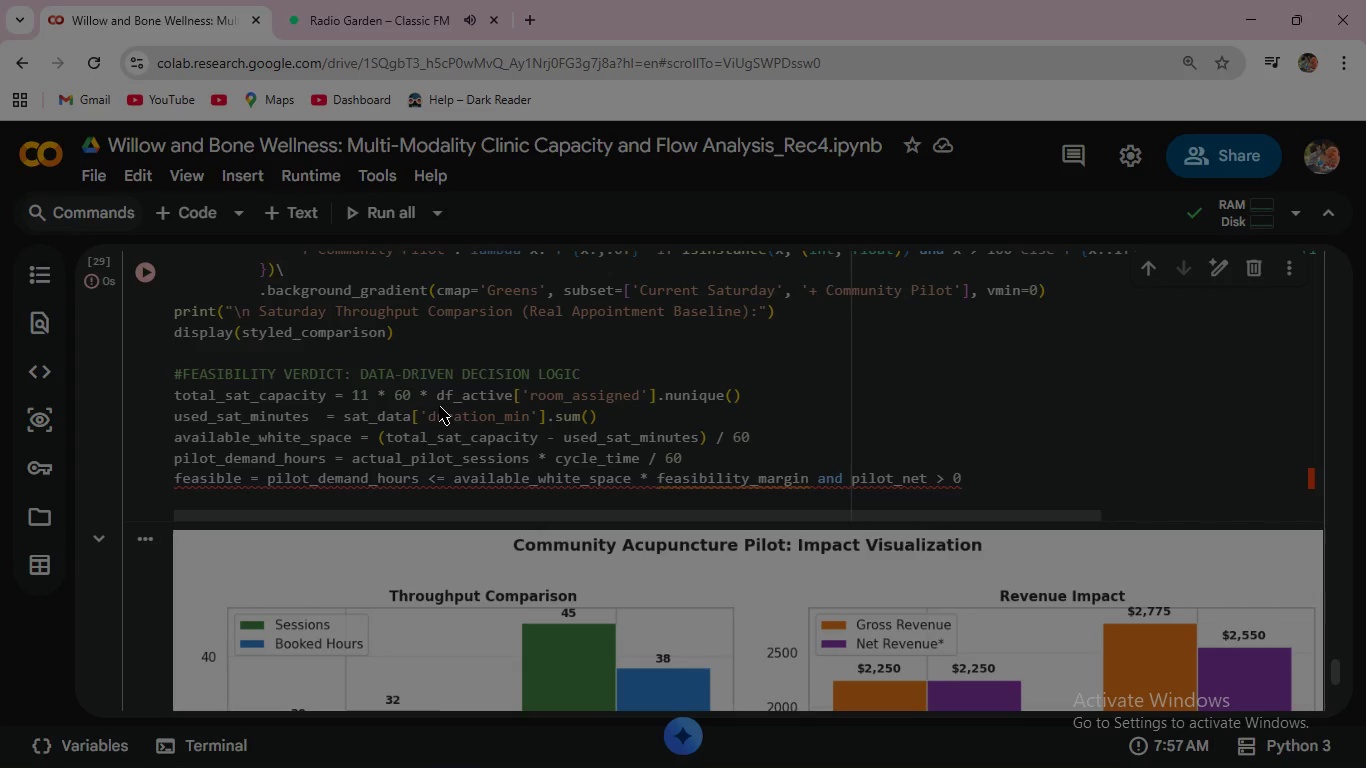 
key(Enter)
 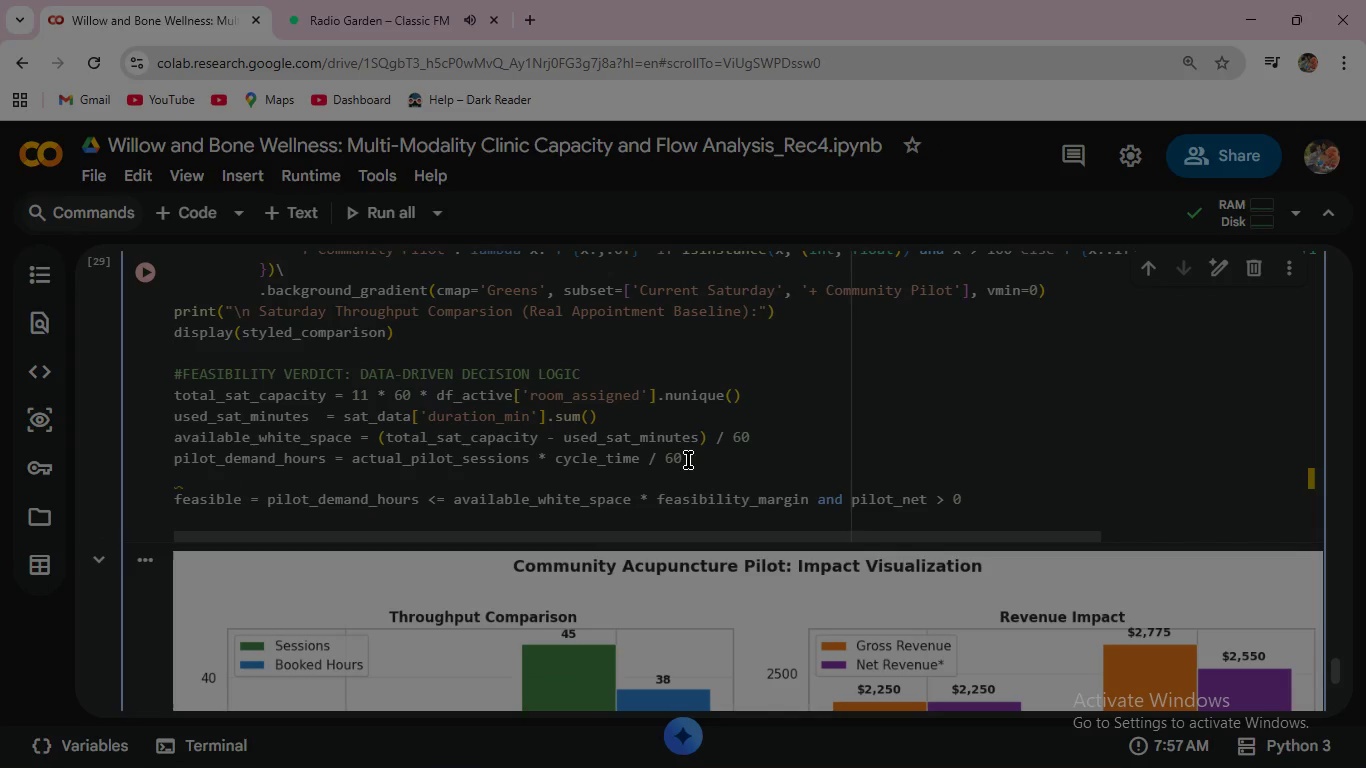 
type(fea)
 